 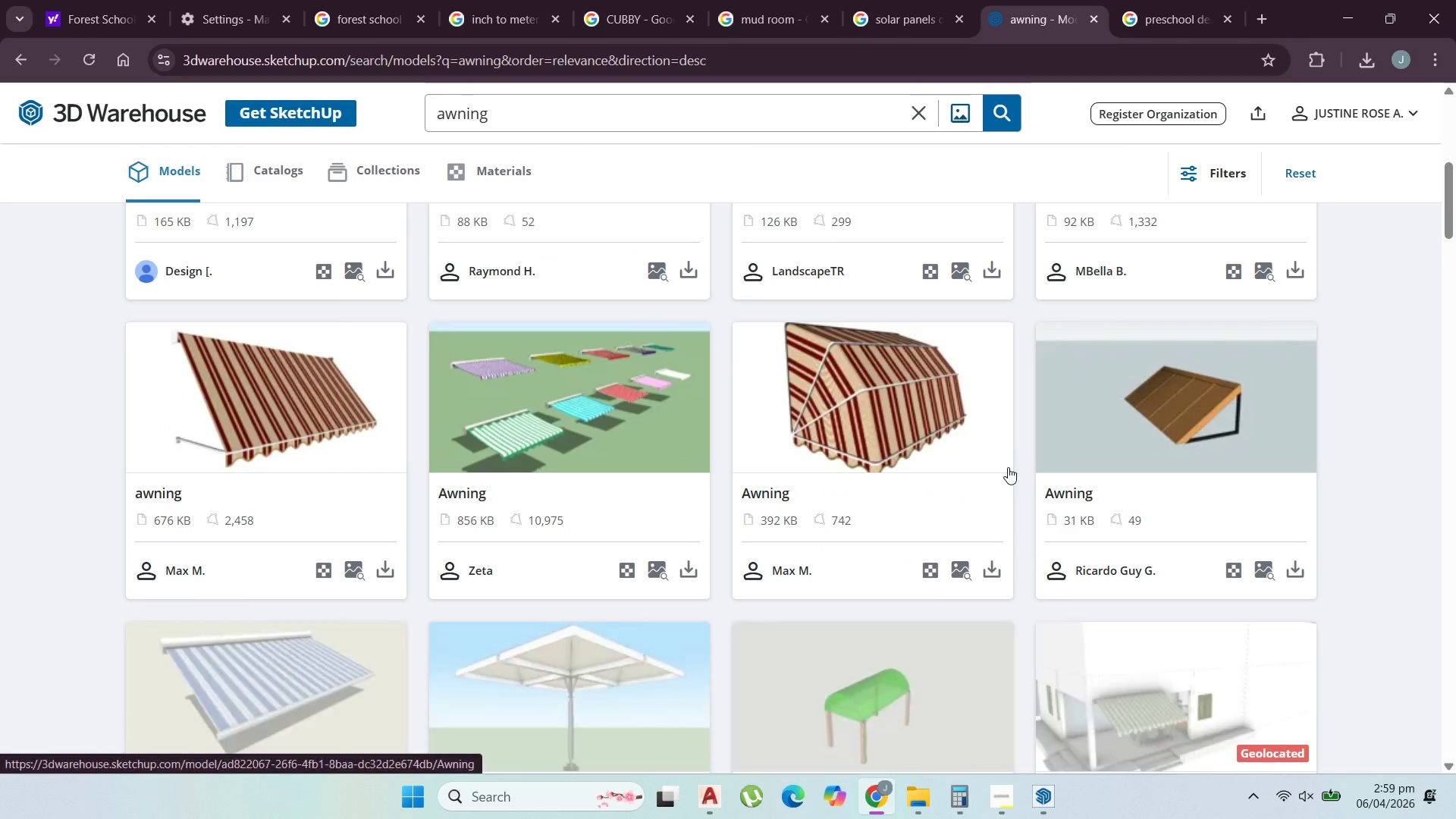 
scroll: coordinate [1006, 472], scroll_direction: down, amount: 2.0
 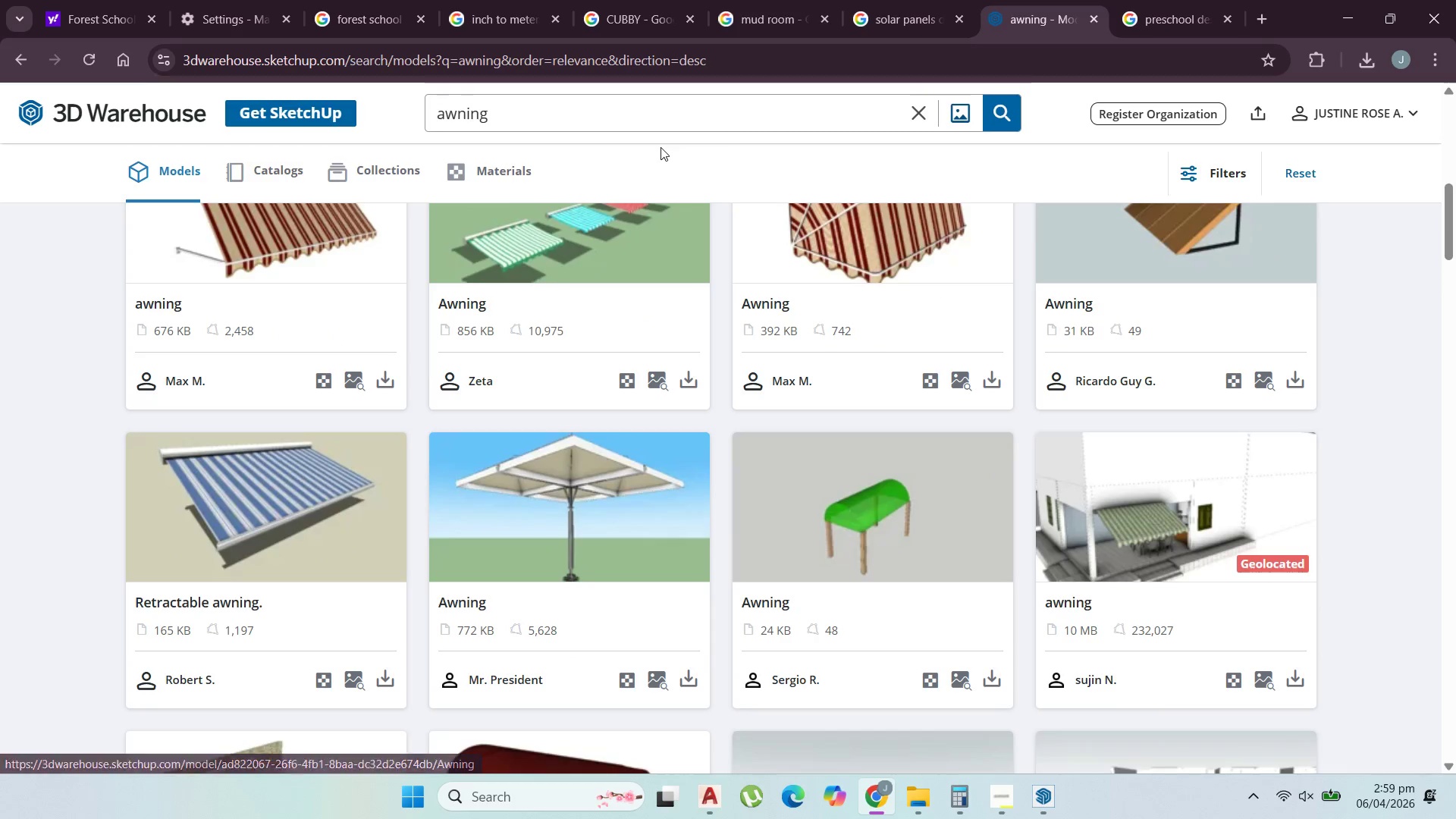 
left_click([656, 124])
 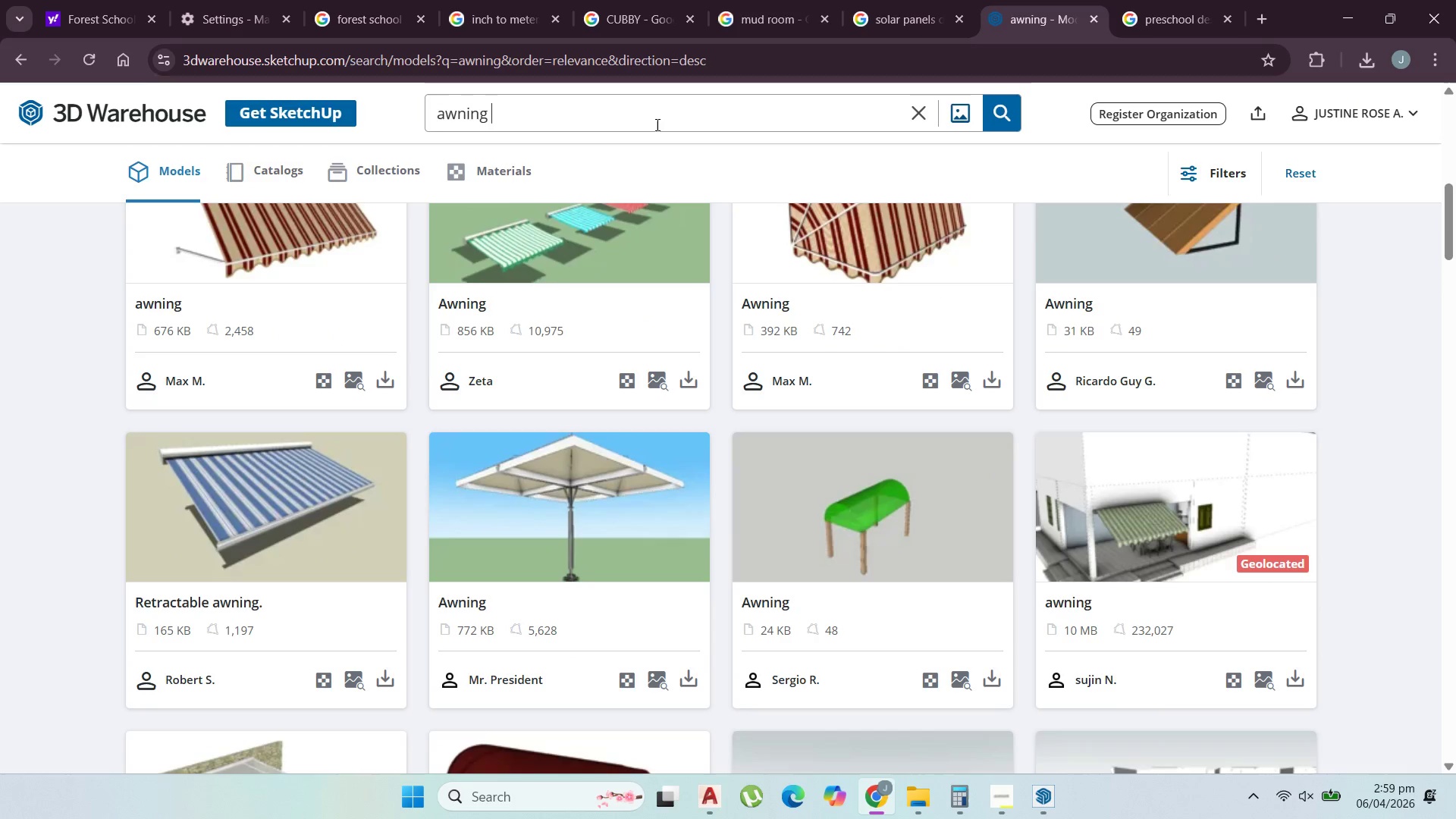 
type( window)
 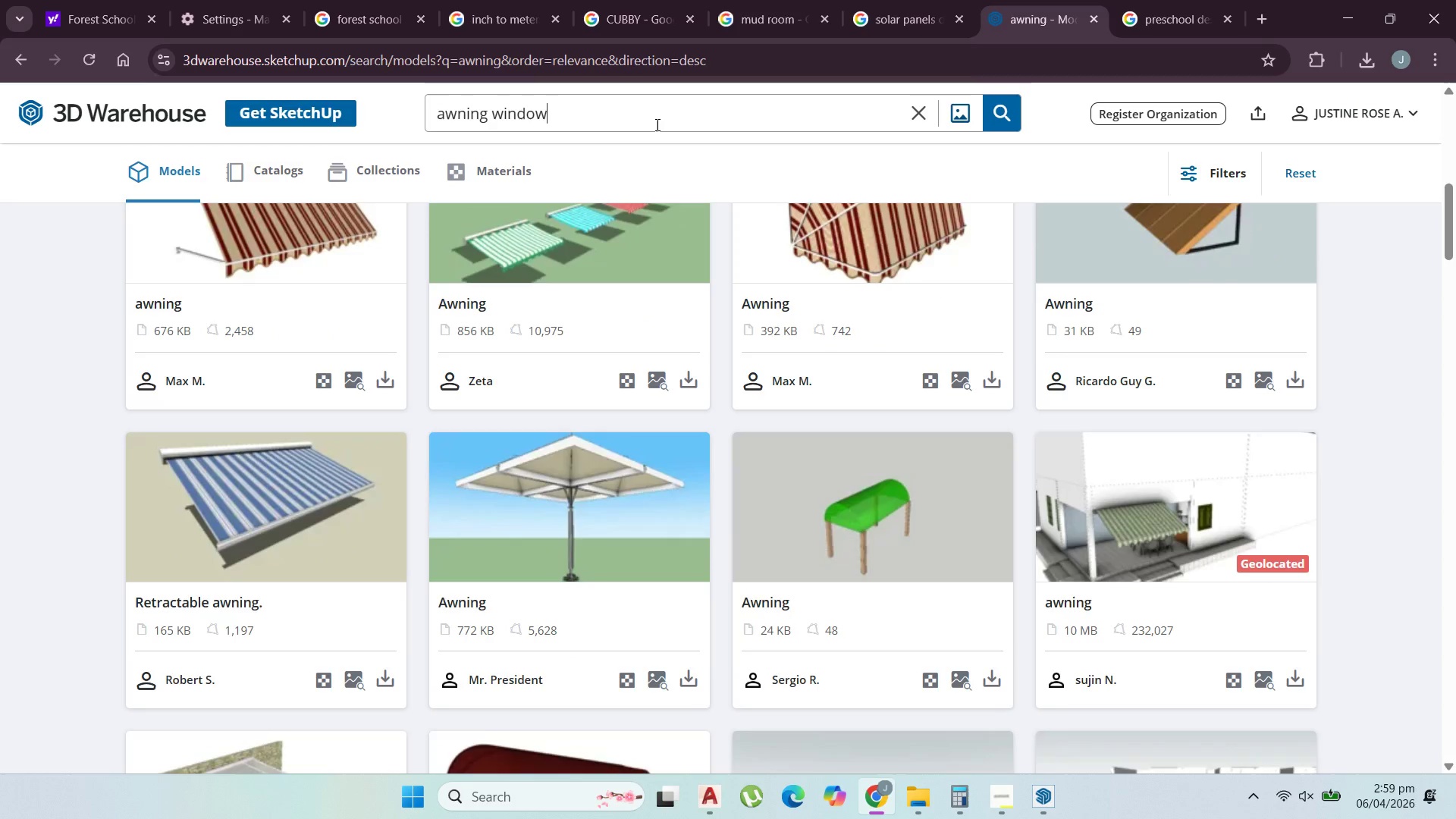 
key(Enter)
 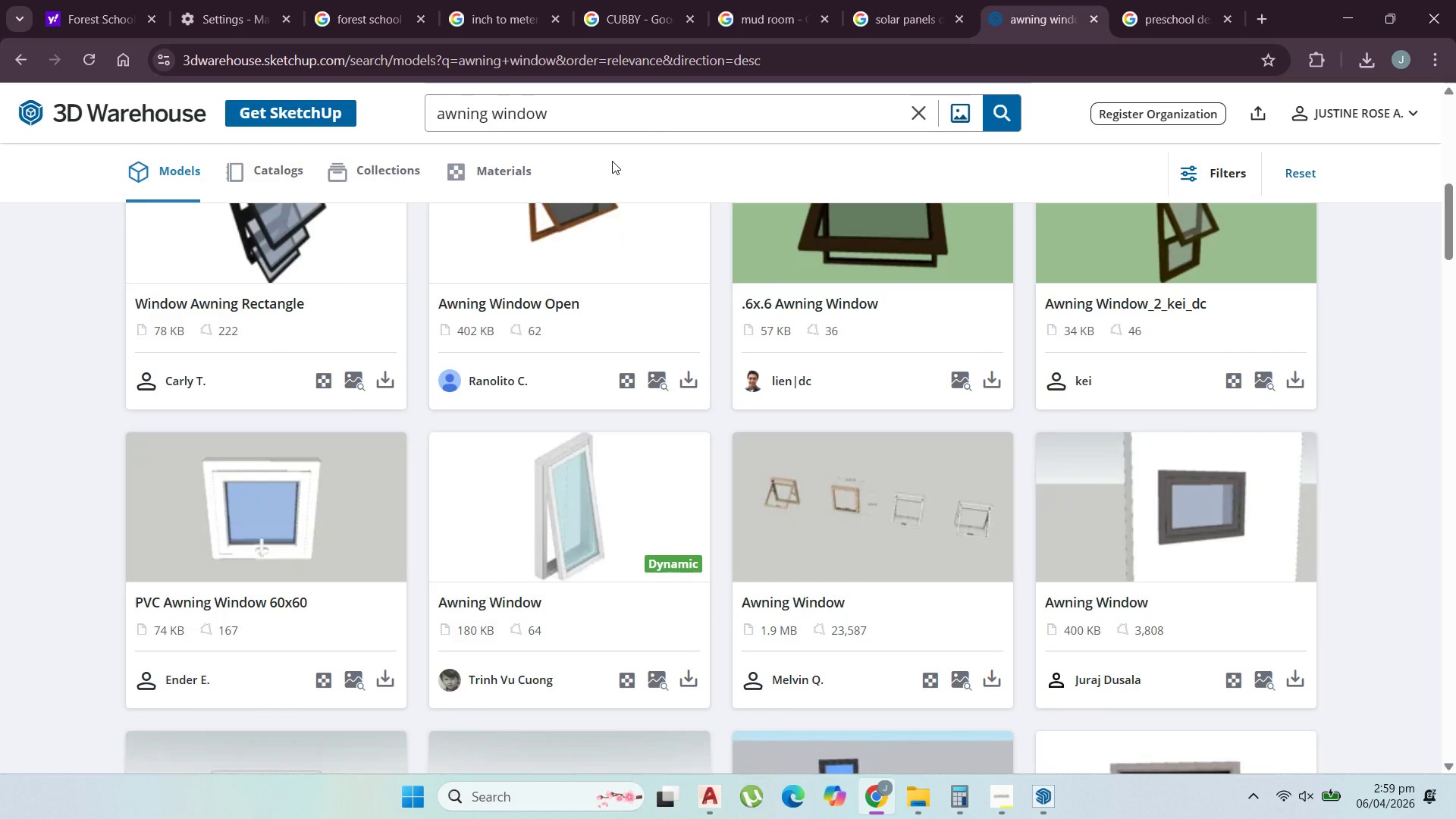 
wait(7.28)
 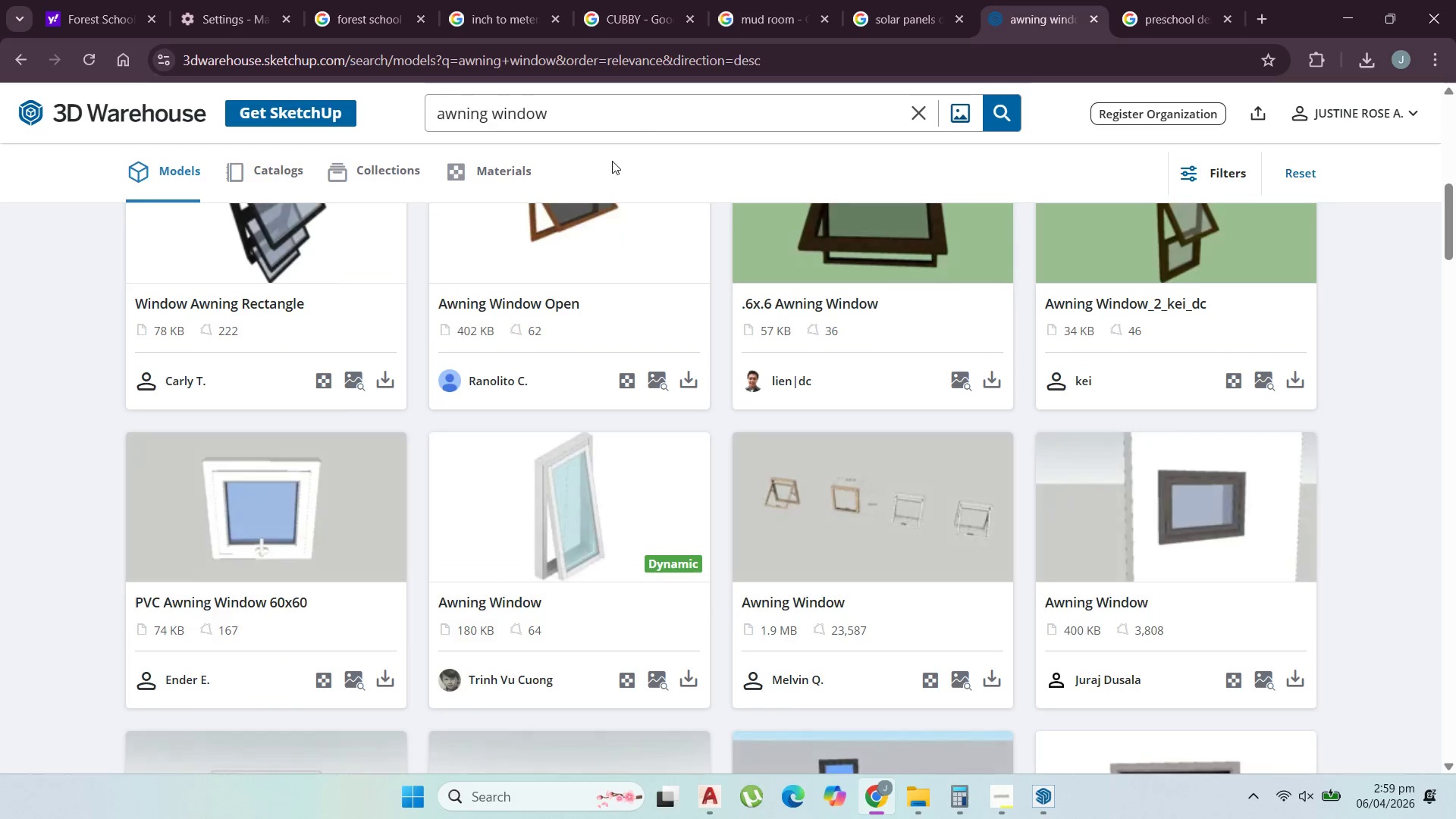 
scroll: coordinate [612, 161], scroll_direction: down, amount: 2.0
 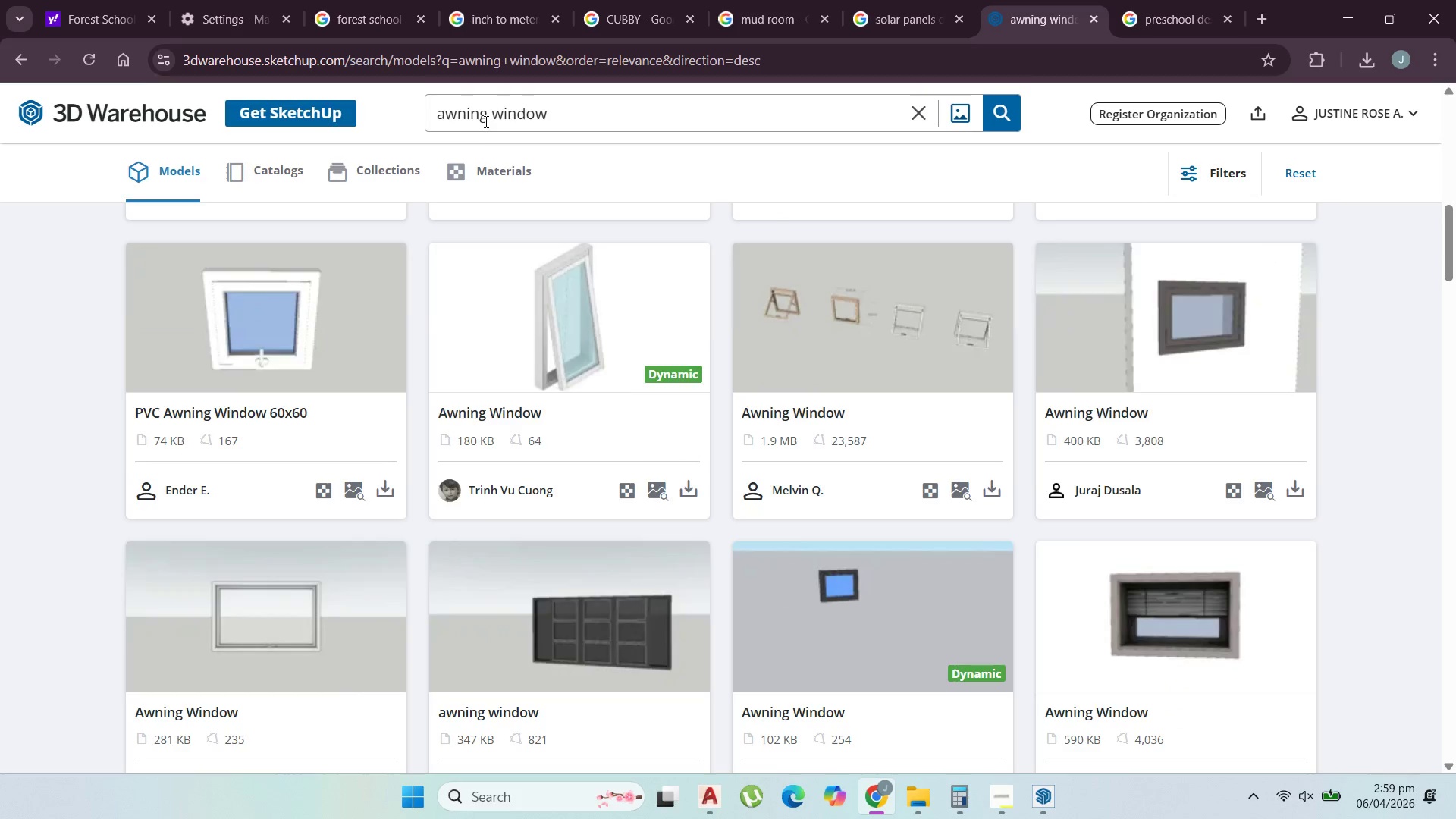 
scroll: coordinate [580, 334], scroll_direction: up, amount: 2.0
 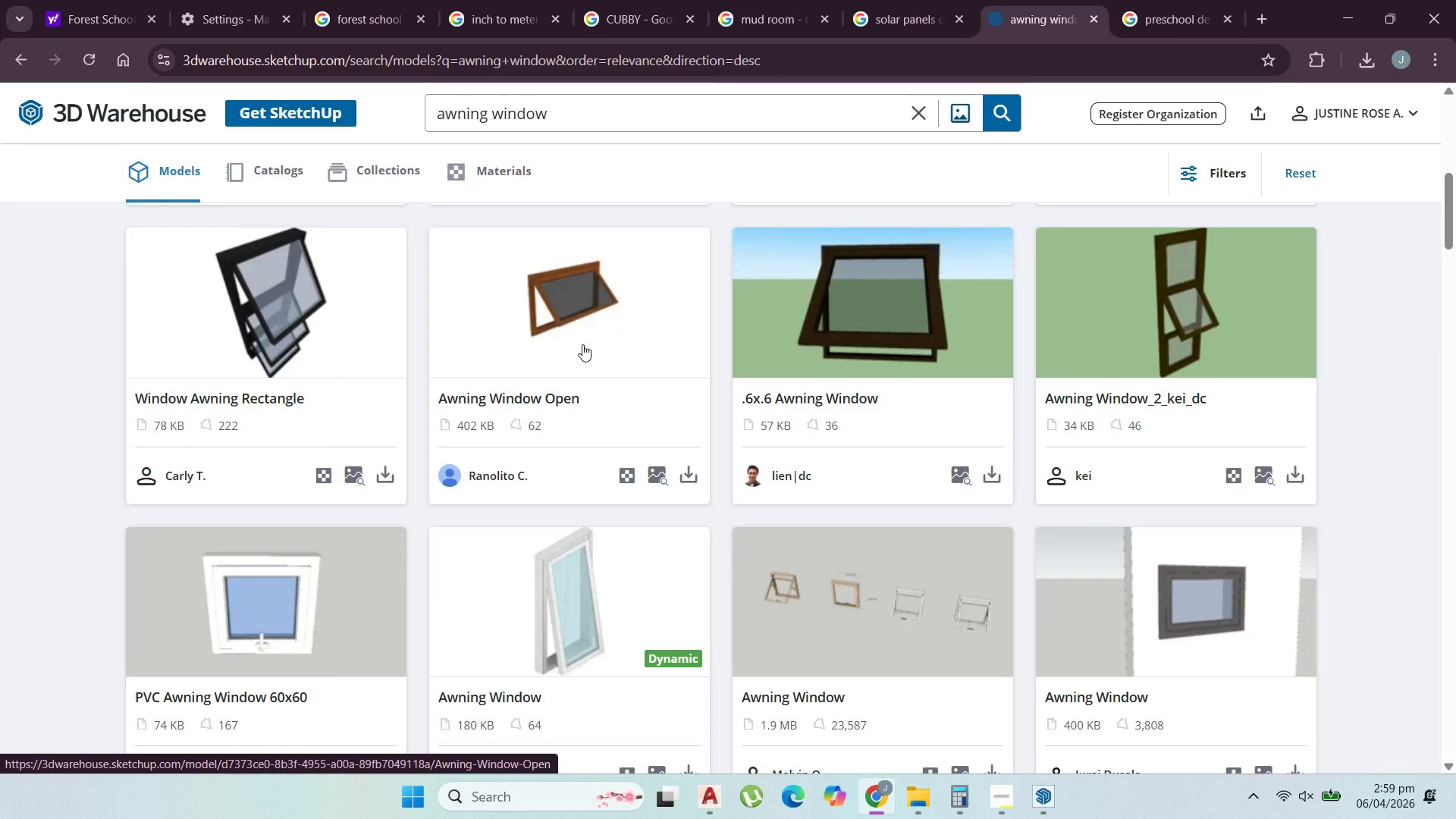 
scroll: coordinate [582, 344], scroll_direction: down, amount: 4.0
 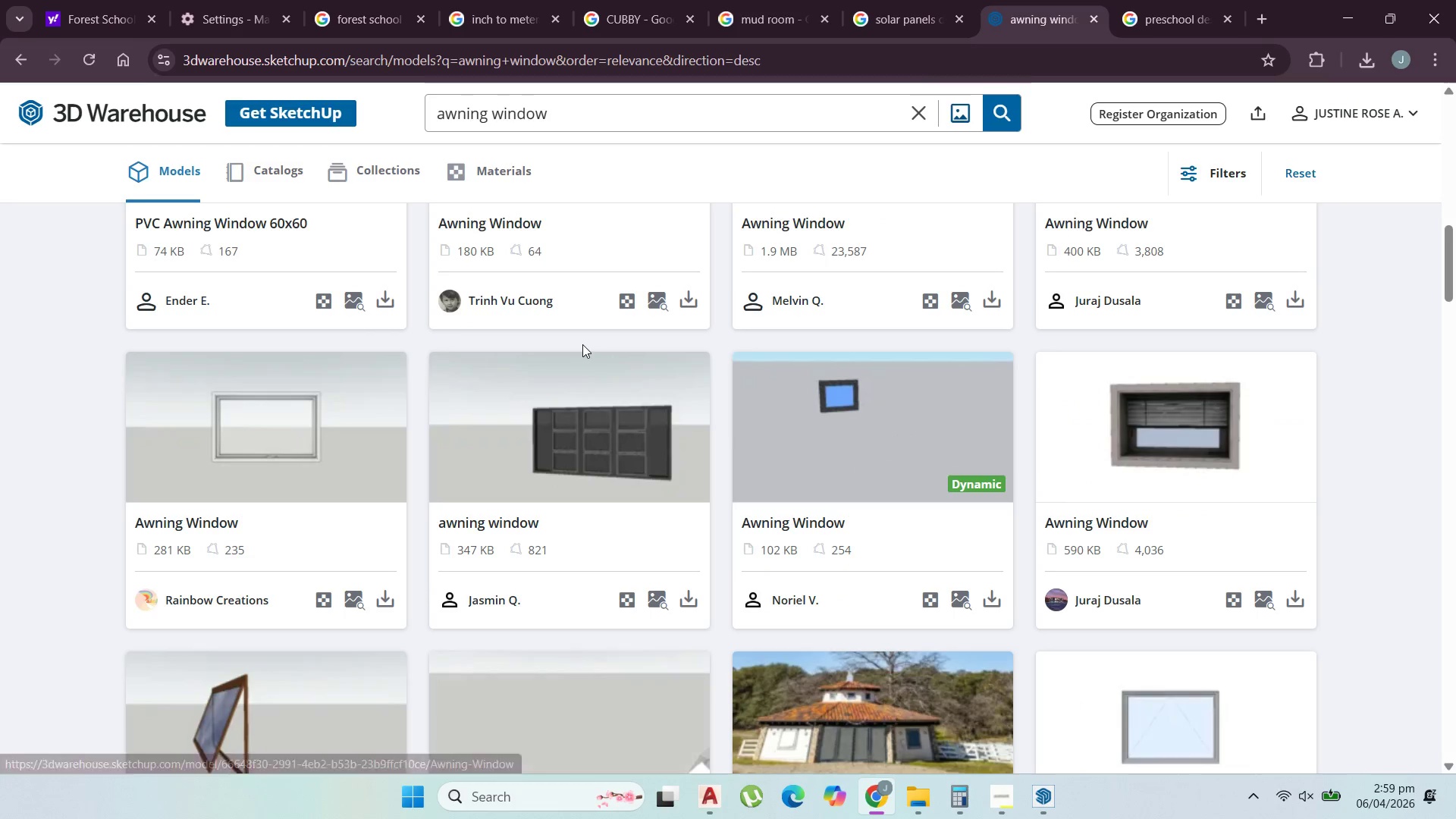 
scroll: coordinate [587, 336], scroll_direction: up, amount: 13.0
 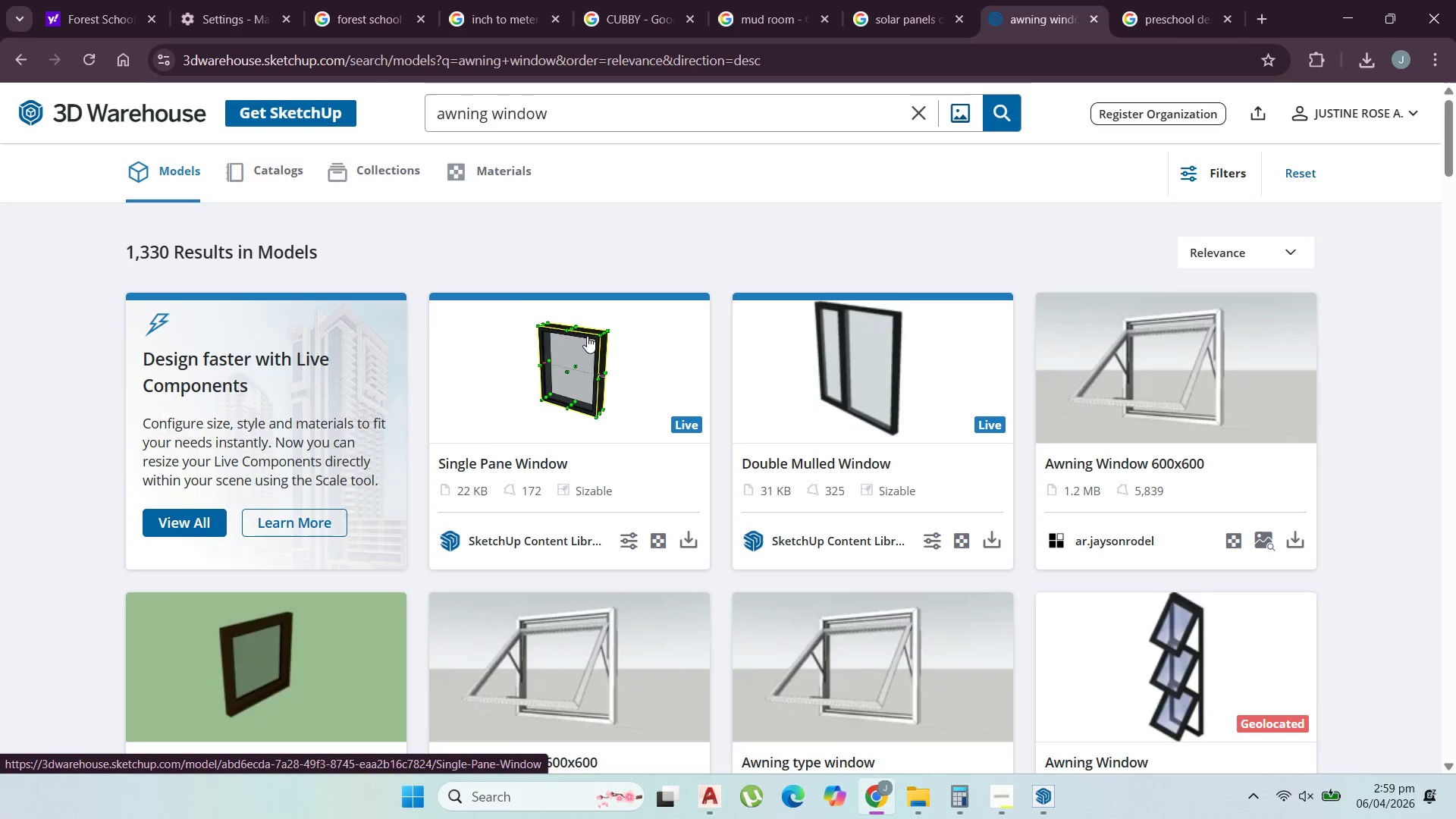 
wait(6.54)
 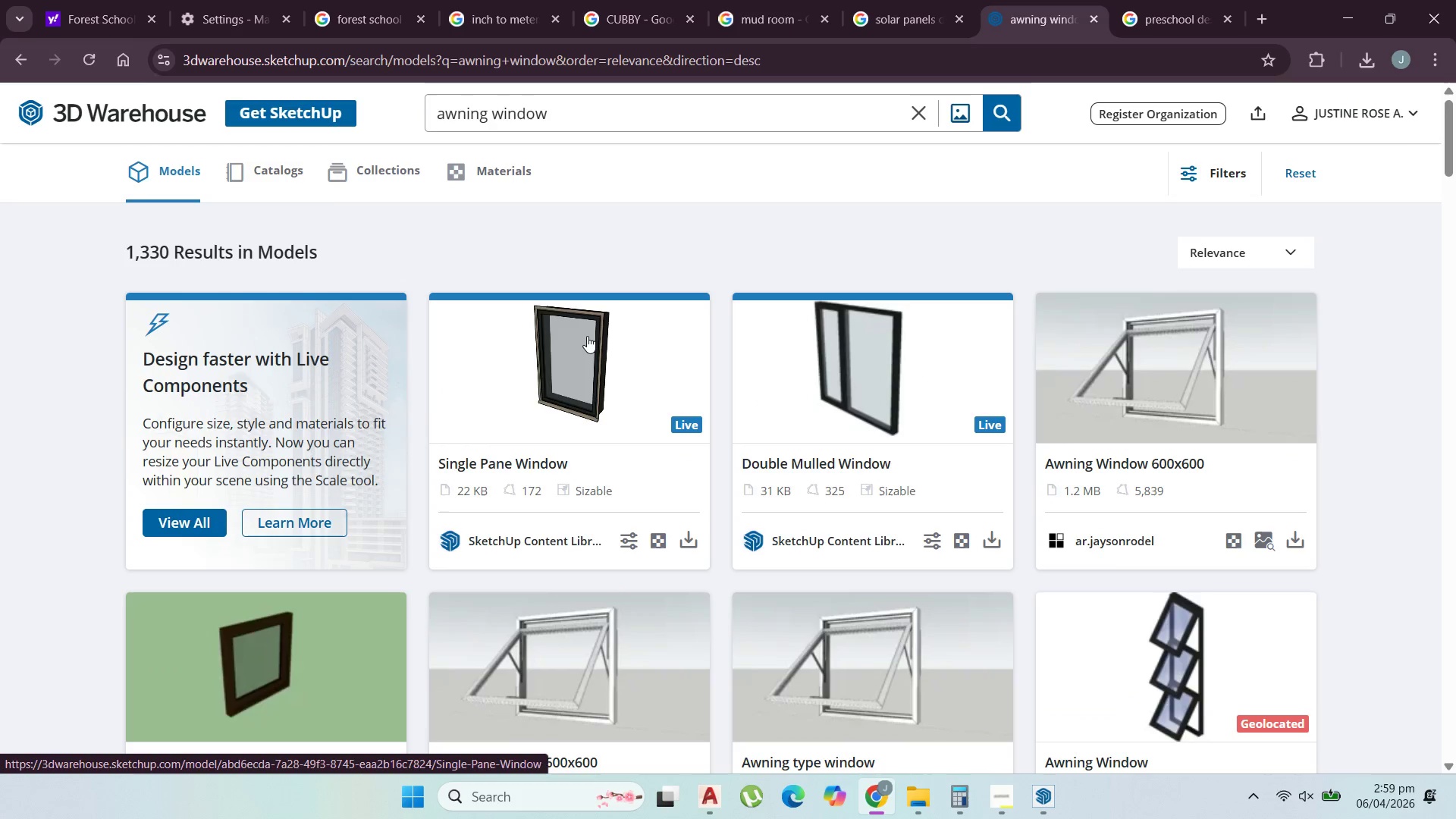 
scroll: coordinate [792, 374], scroll_direction: down, amount: 2.0
 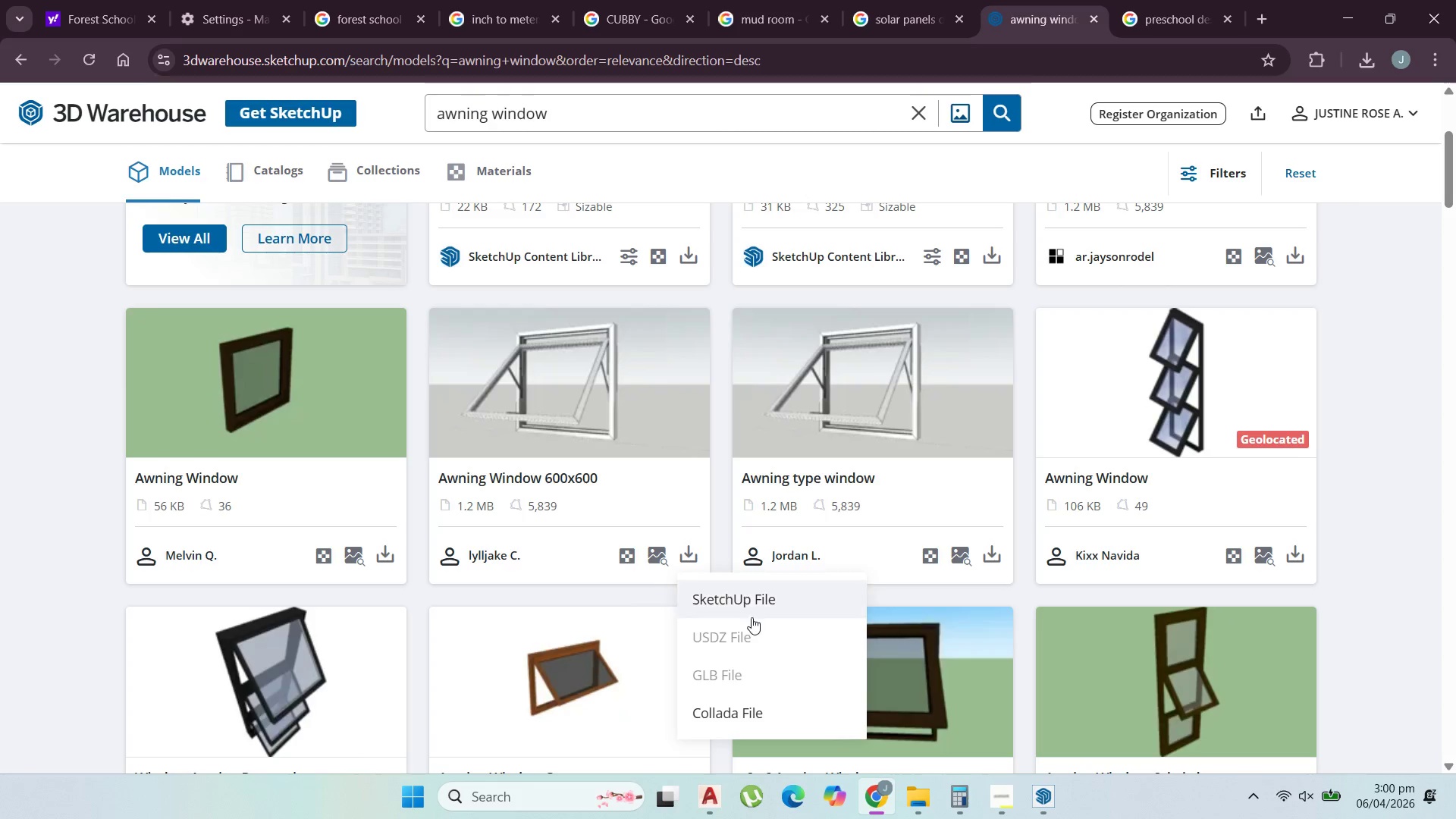 
left_click([750, 606])
 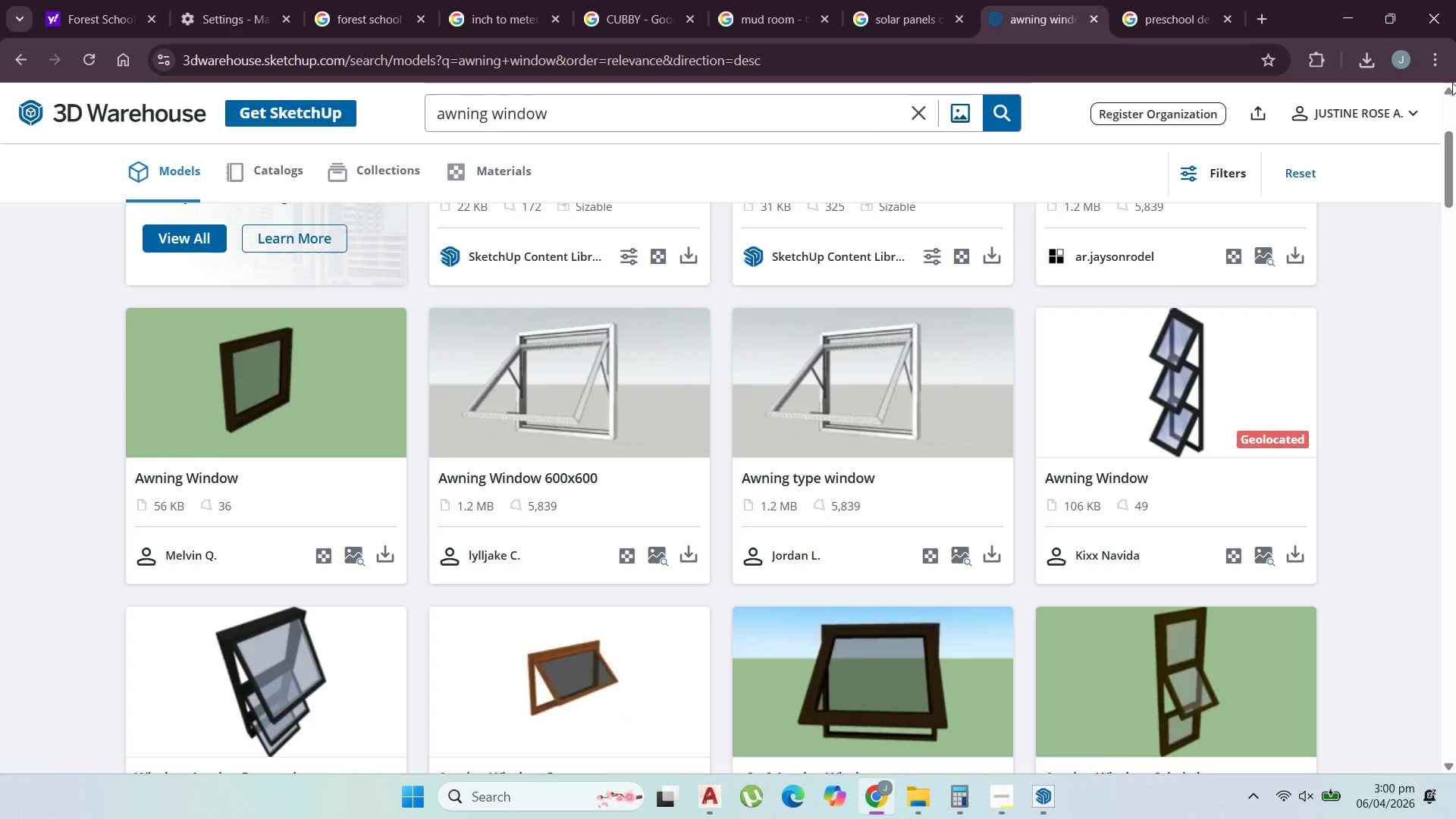 
mouse_move([1371, 71])
 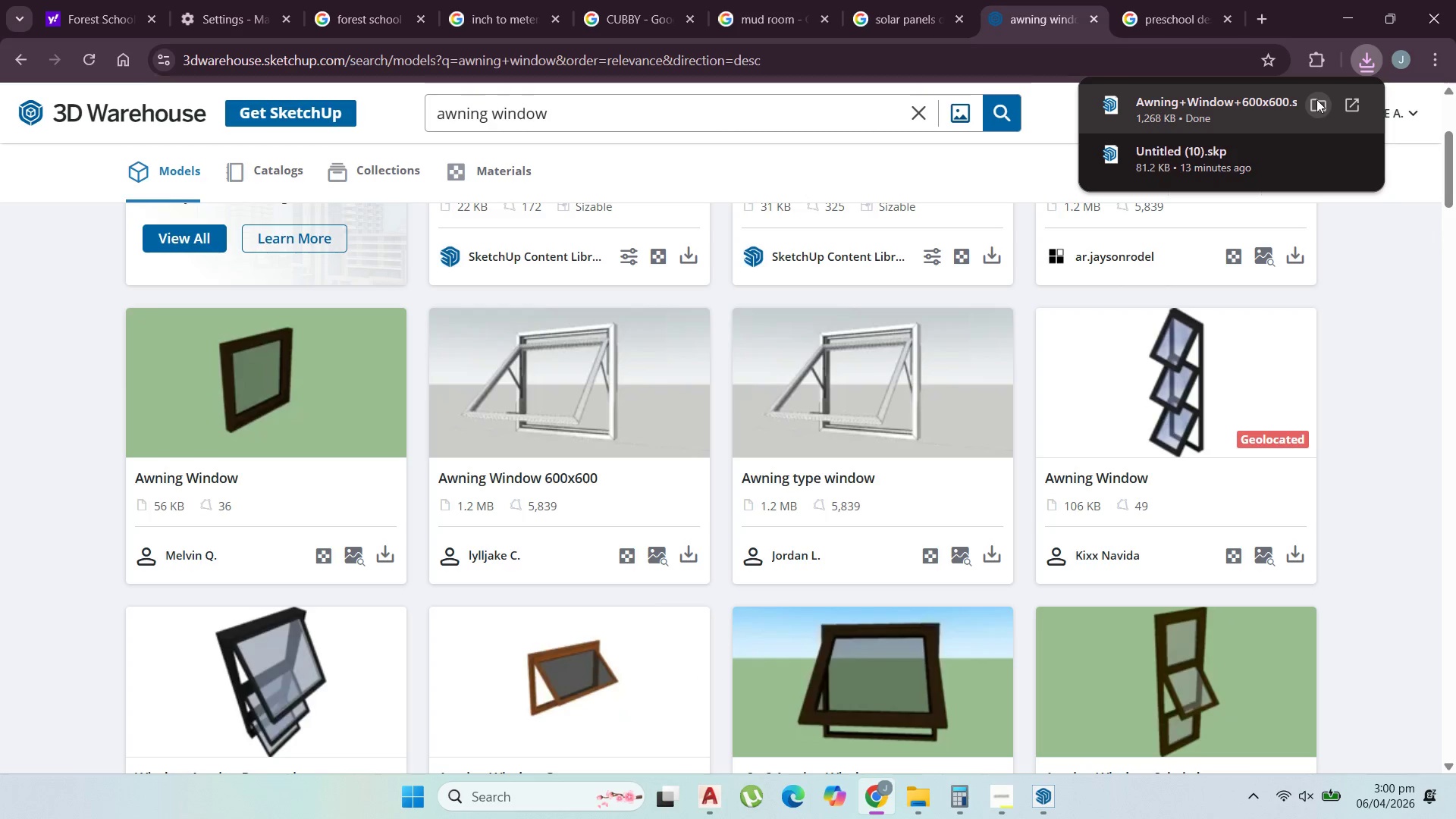 
left_click([1316, 99])
 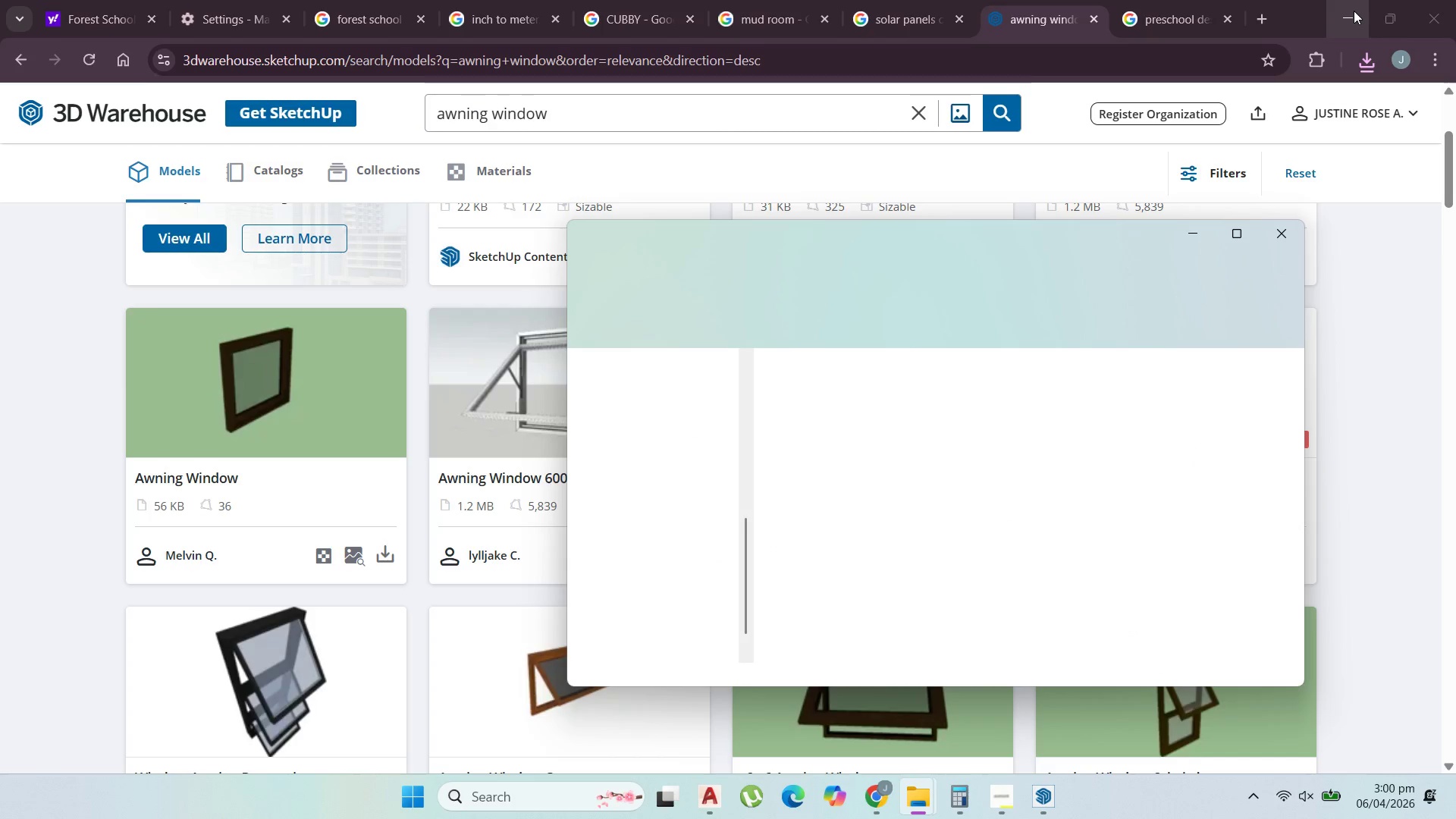 
left_click([1354, 11])
 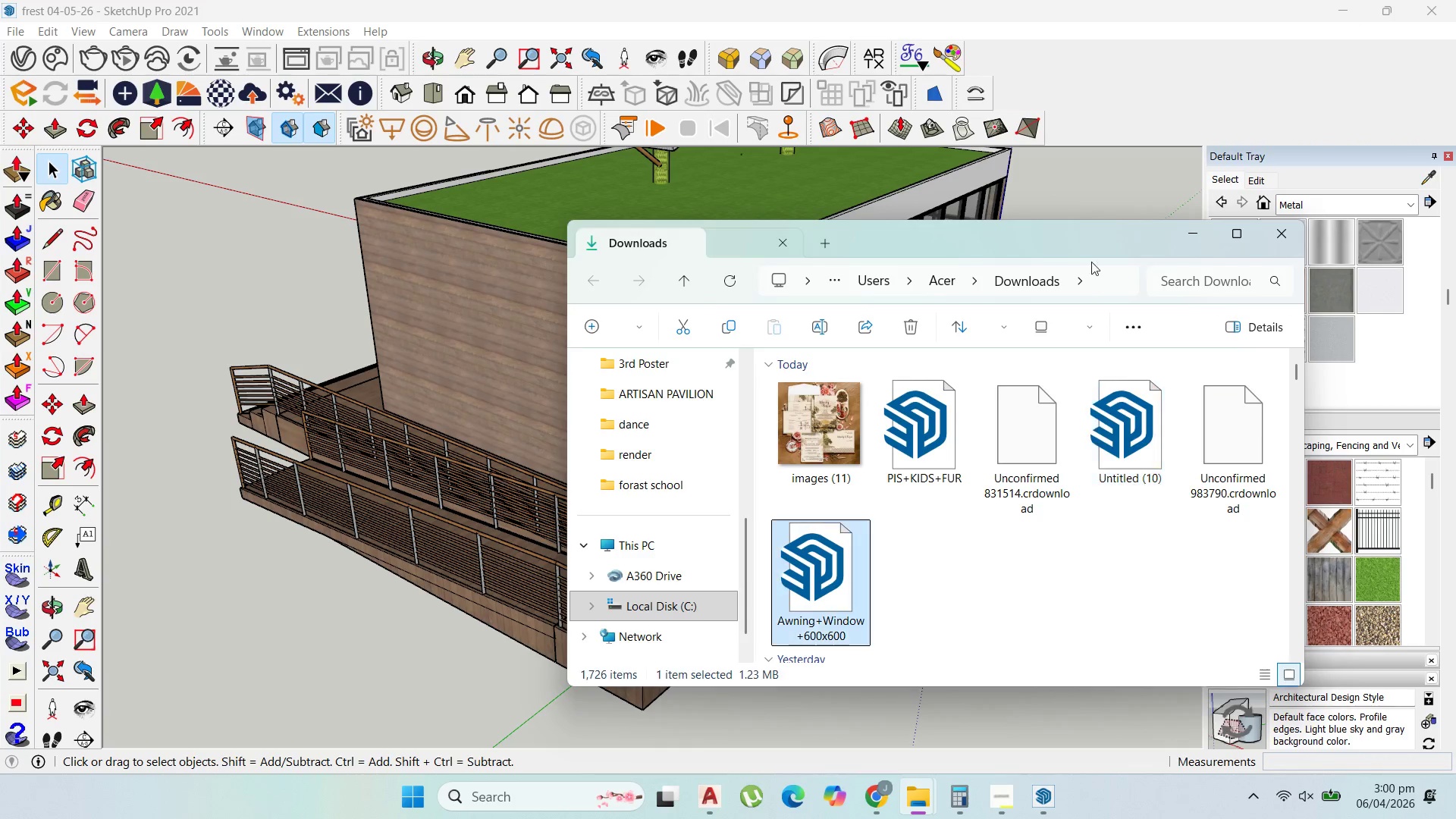 
left_click_drag(start_coordinate=[1078, 237], to_coordinate=[1294, 254])
 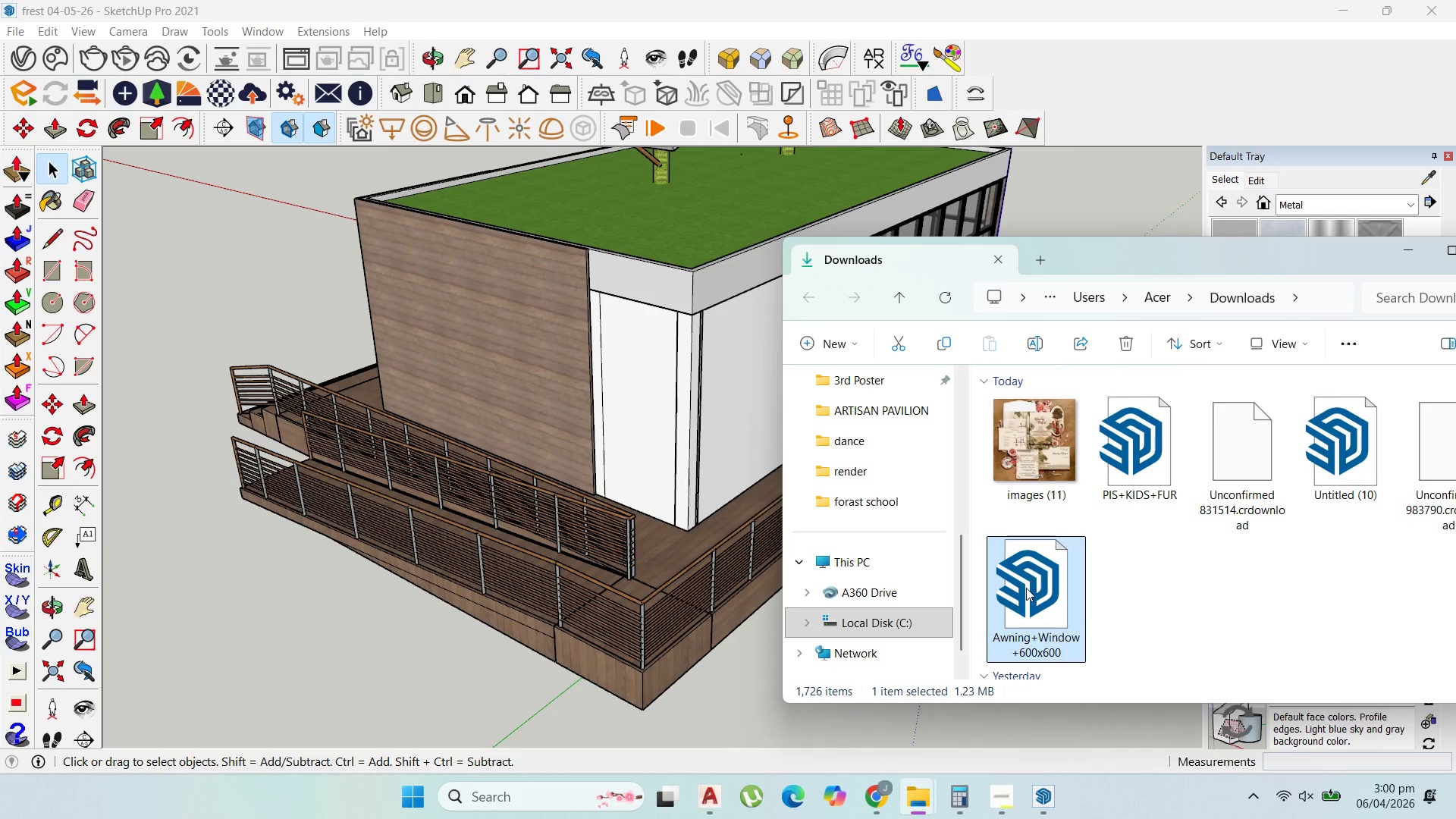 
left_click_drag(start_coordinate=[1026, 588], to_coordinate=[597, 510])
 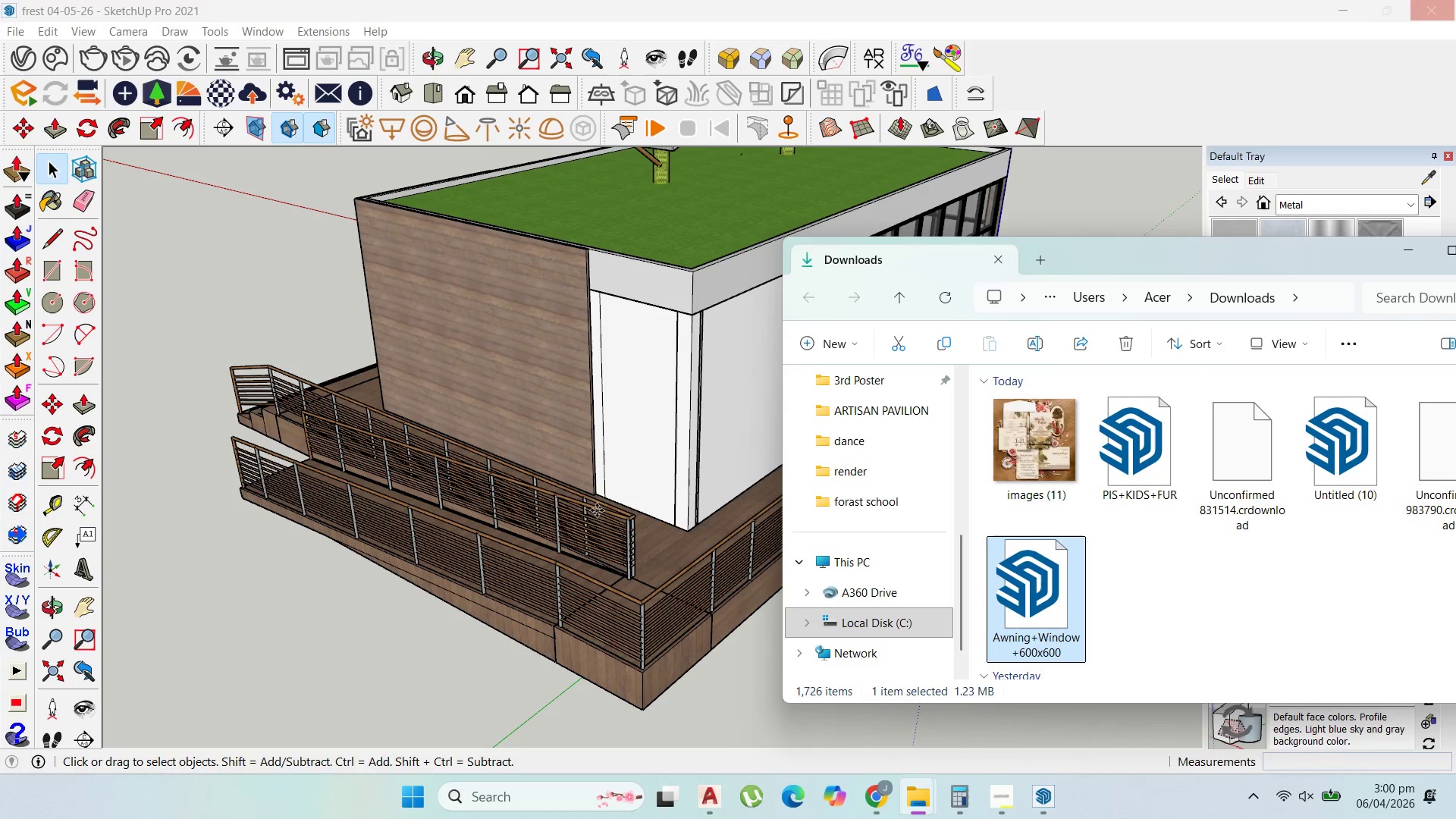 
left_click_drag(start_coordinate=[597, 510], to_coordinate=[85, 123])
 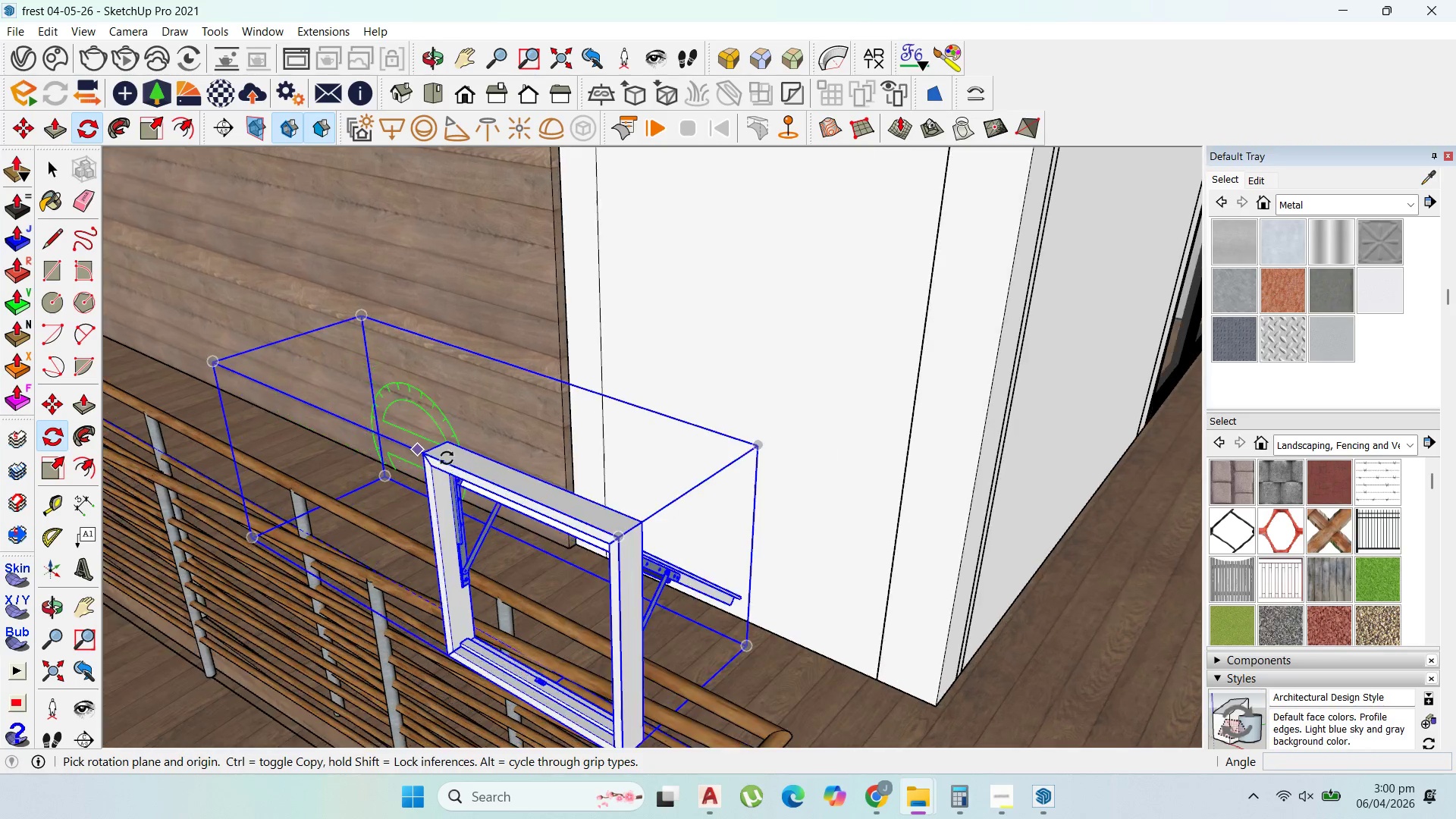 
scroll: coordinate [629, 488], scroll_direction: up, amount: 9.0
 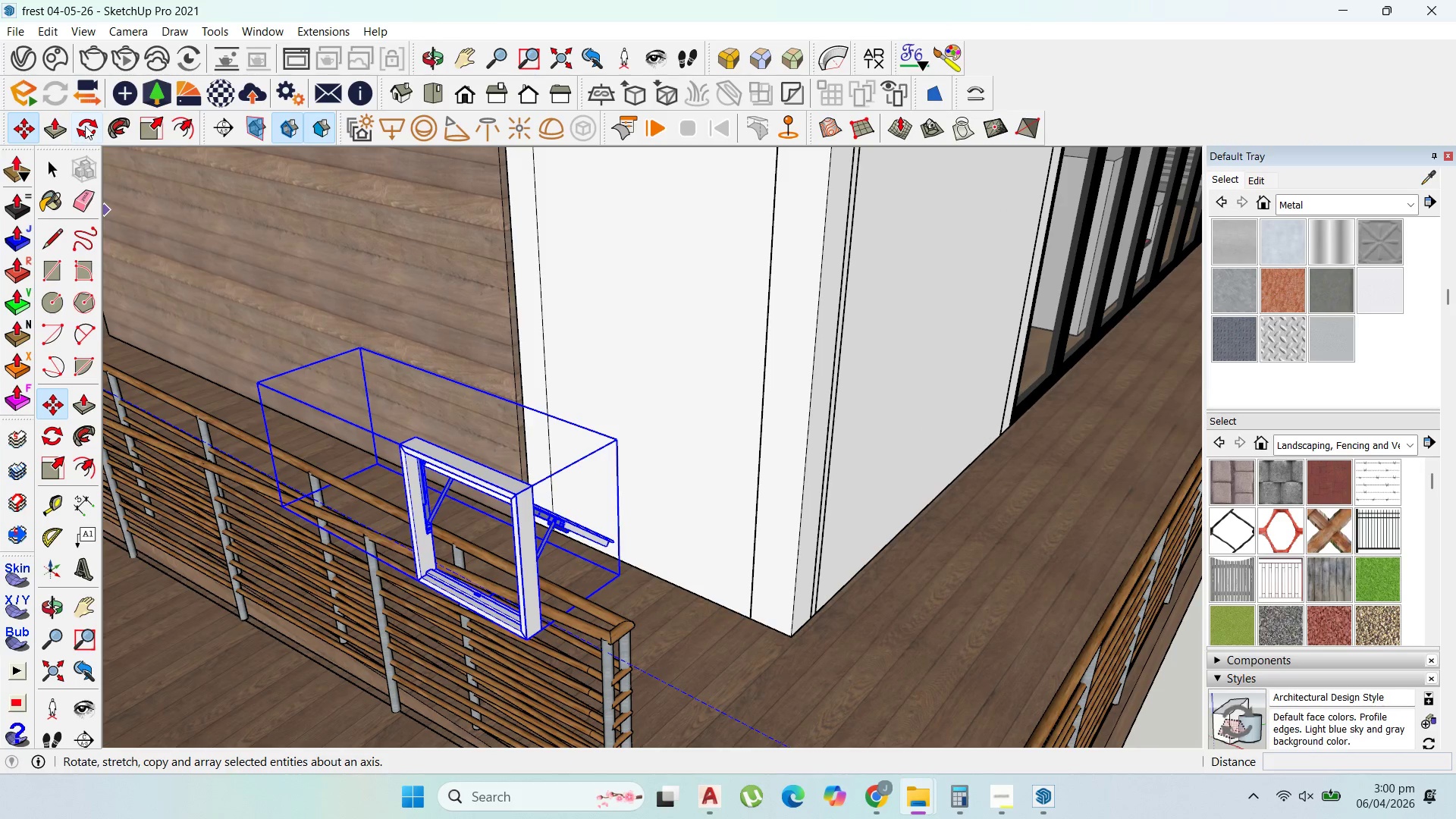 
left_click([85, 123])
 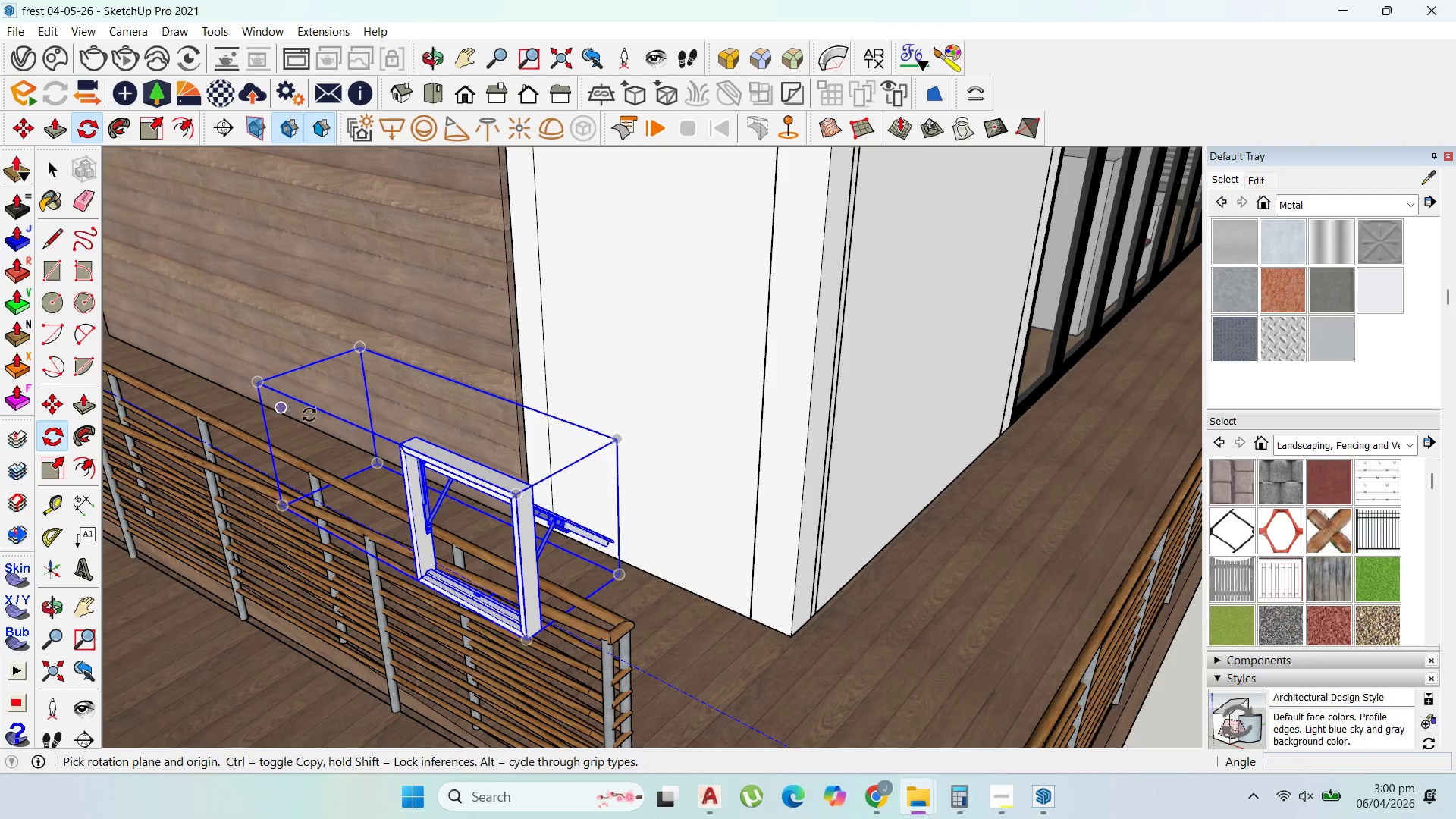 
scroll: coordinate [496, 482], scroll_direction: up, amount: 7.0
 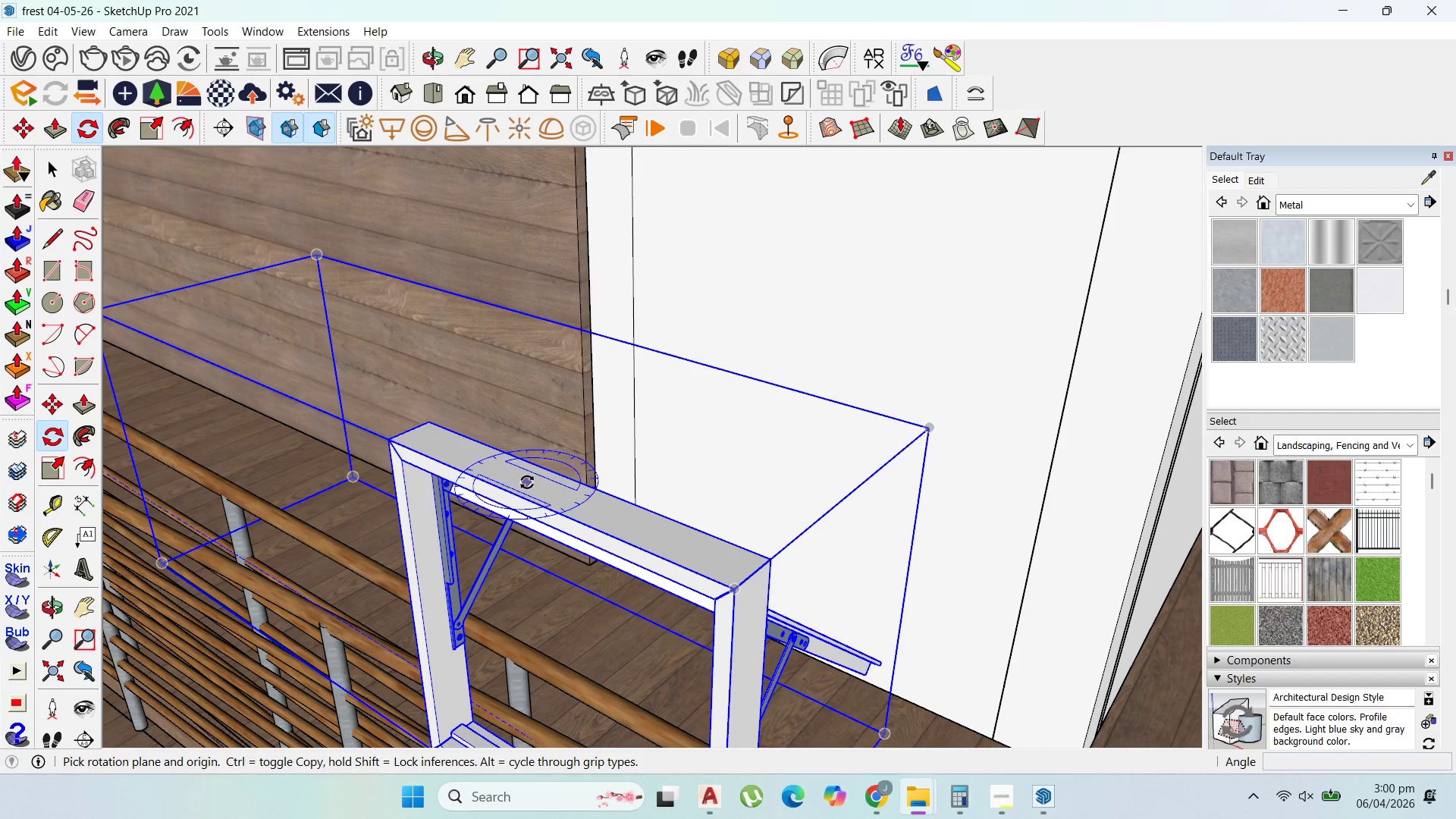 
left_click([527, 482])
 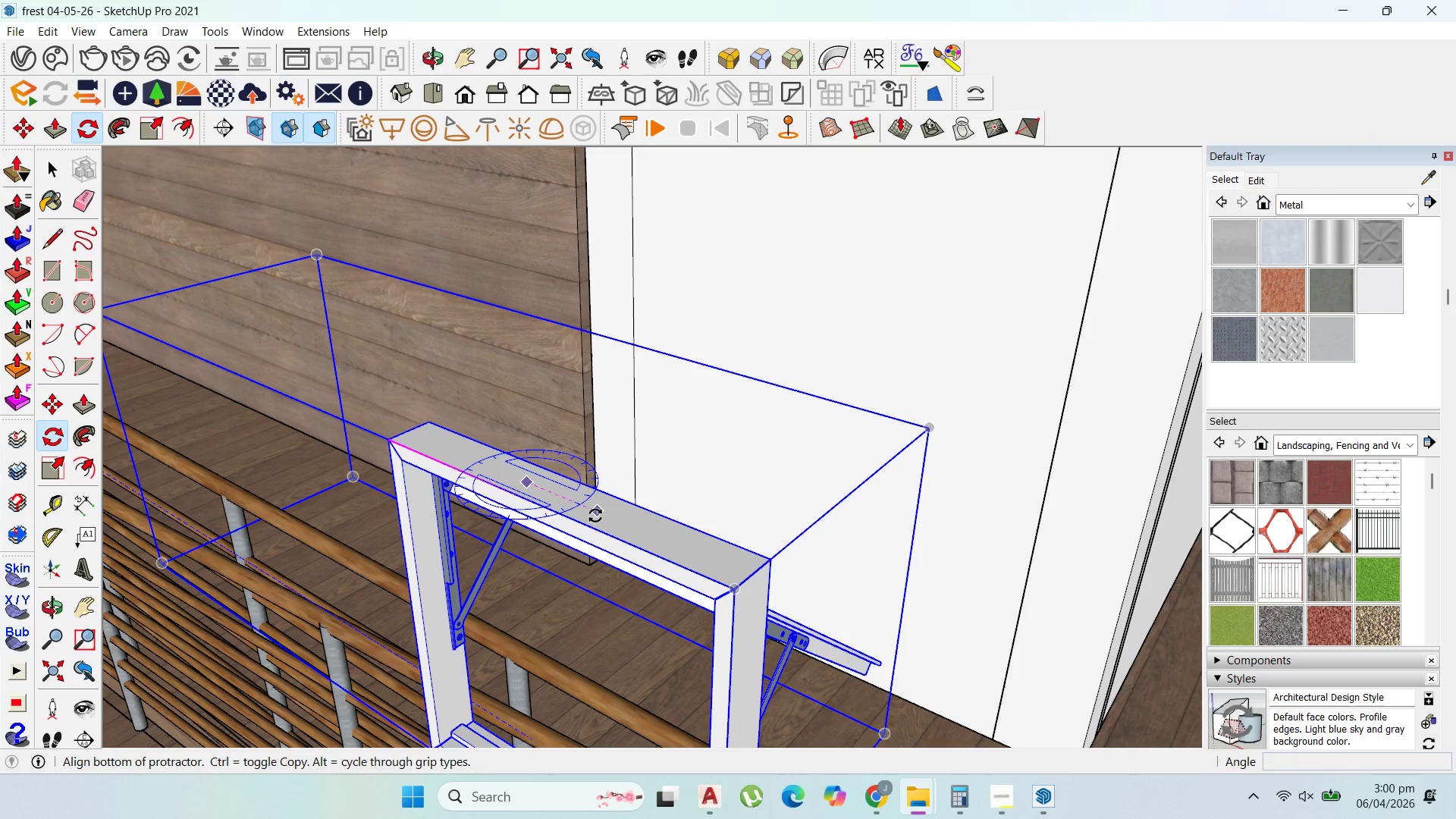 
left_click([595, 516])
 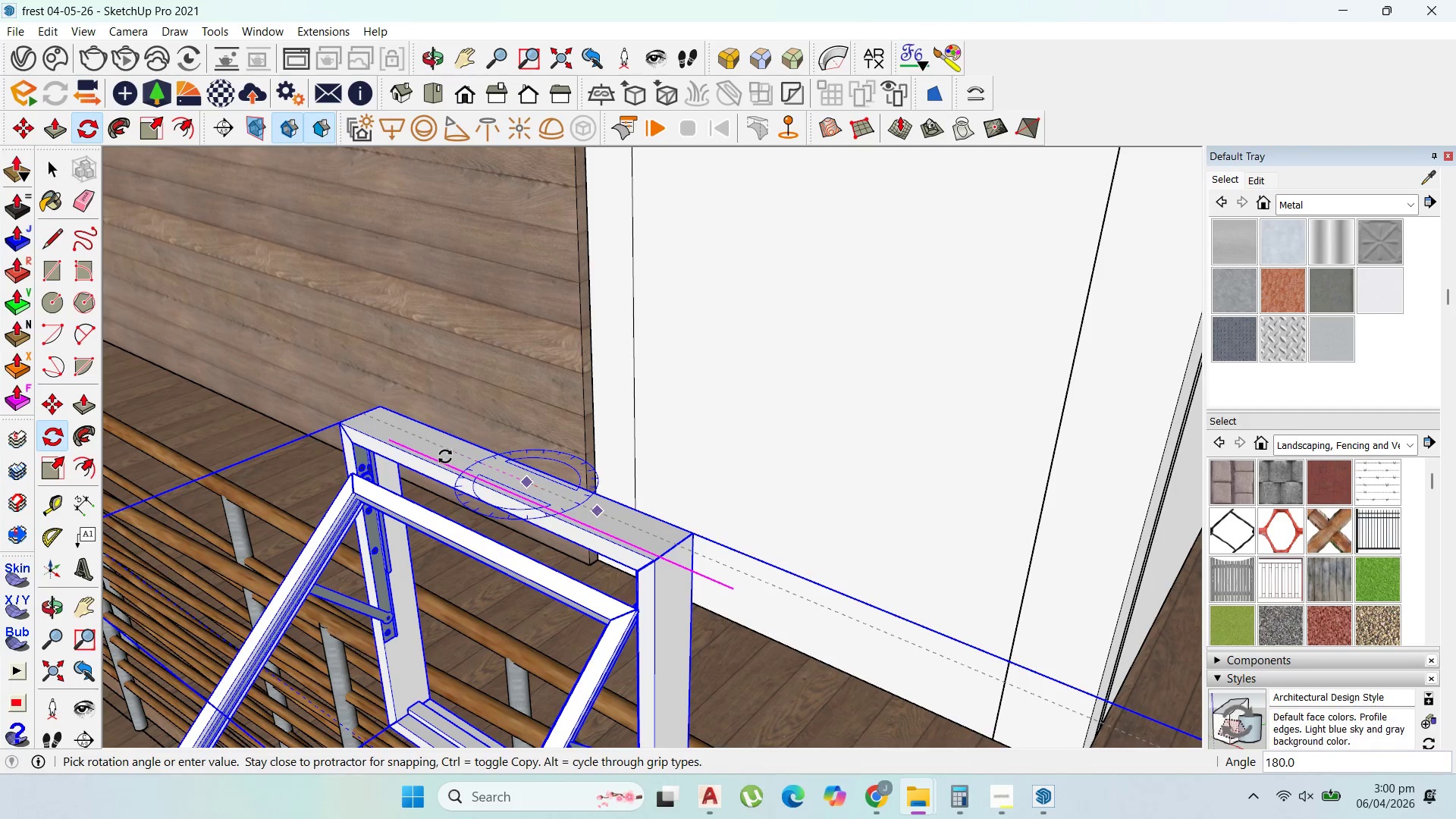 
left_click([445, 457])
 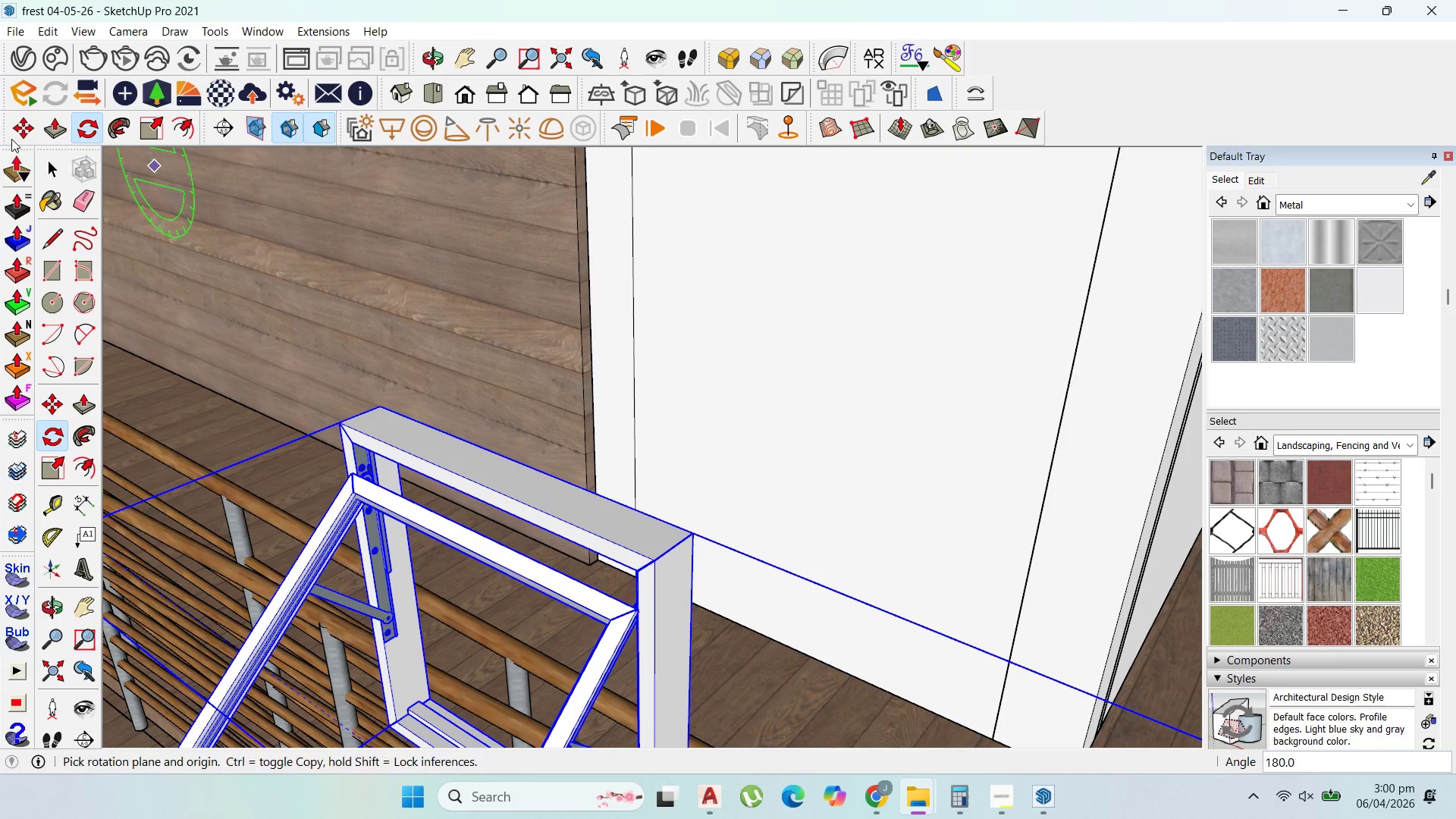 
left_click([19, 128])
 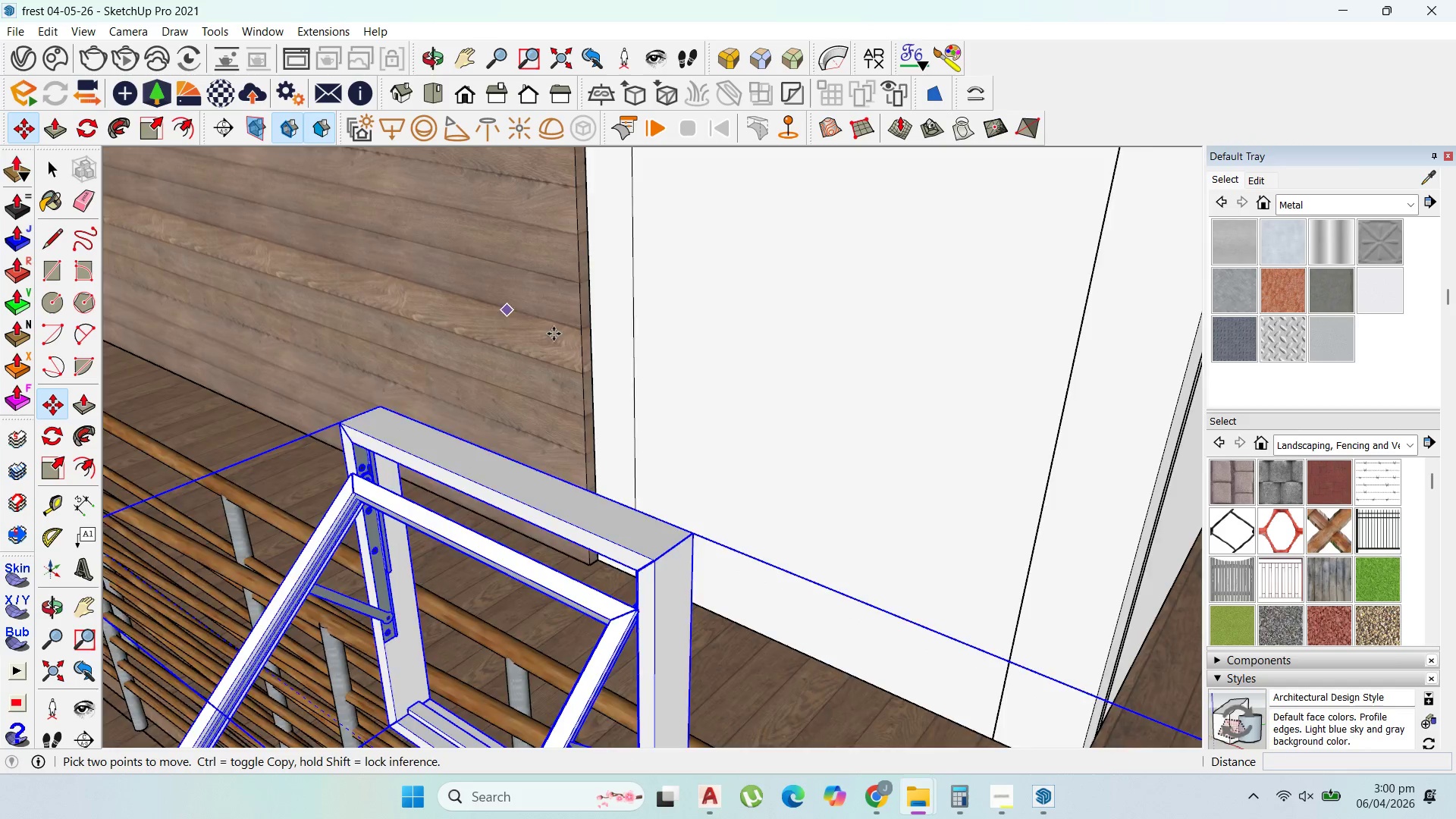 
scroll: coordinate [711, 421], scroll_direction: down, amount: 5.0
 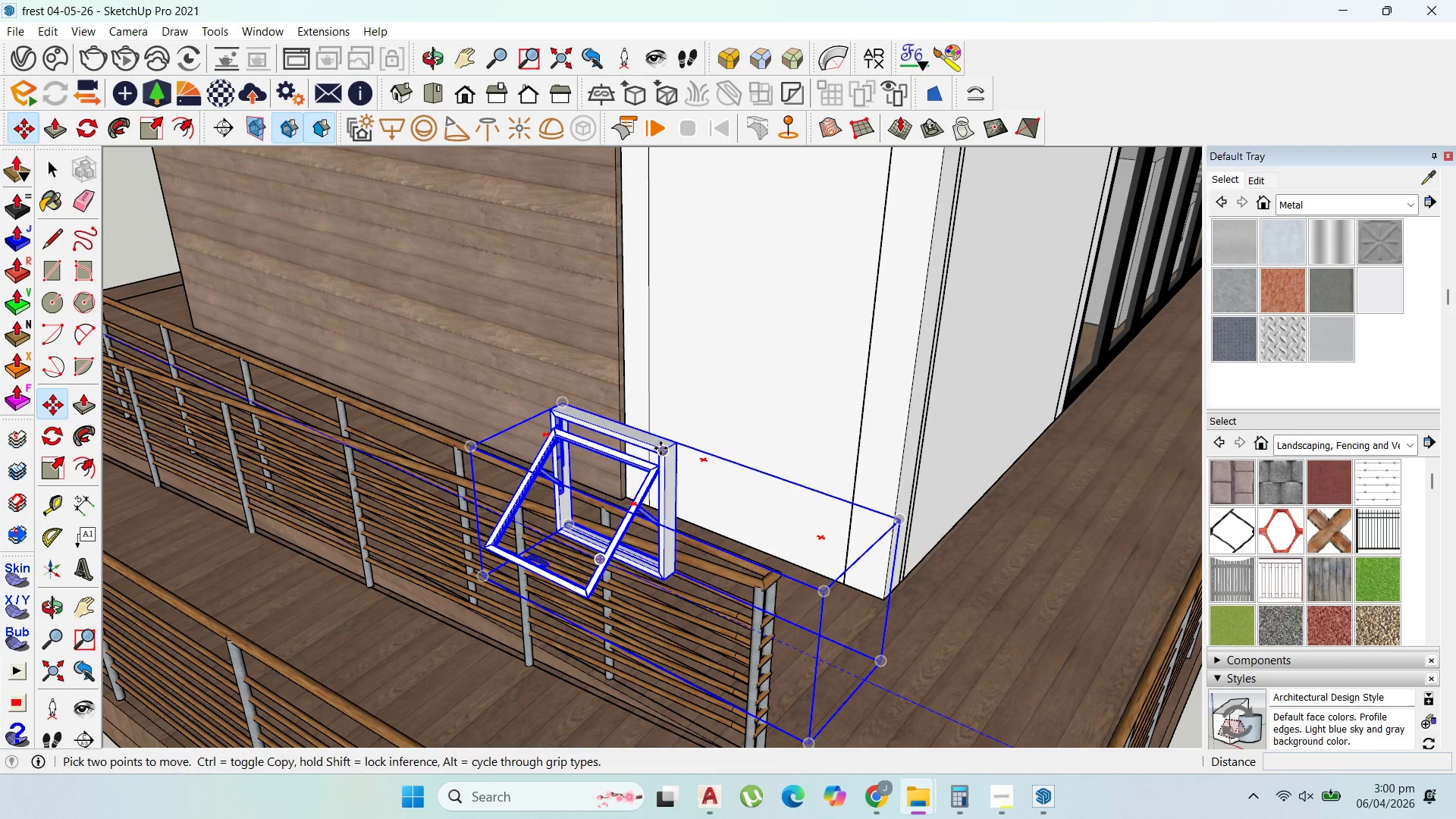 
left_click([664, 447])
 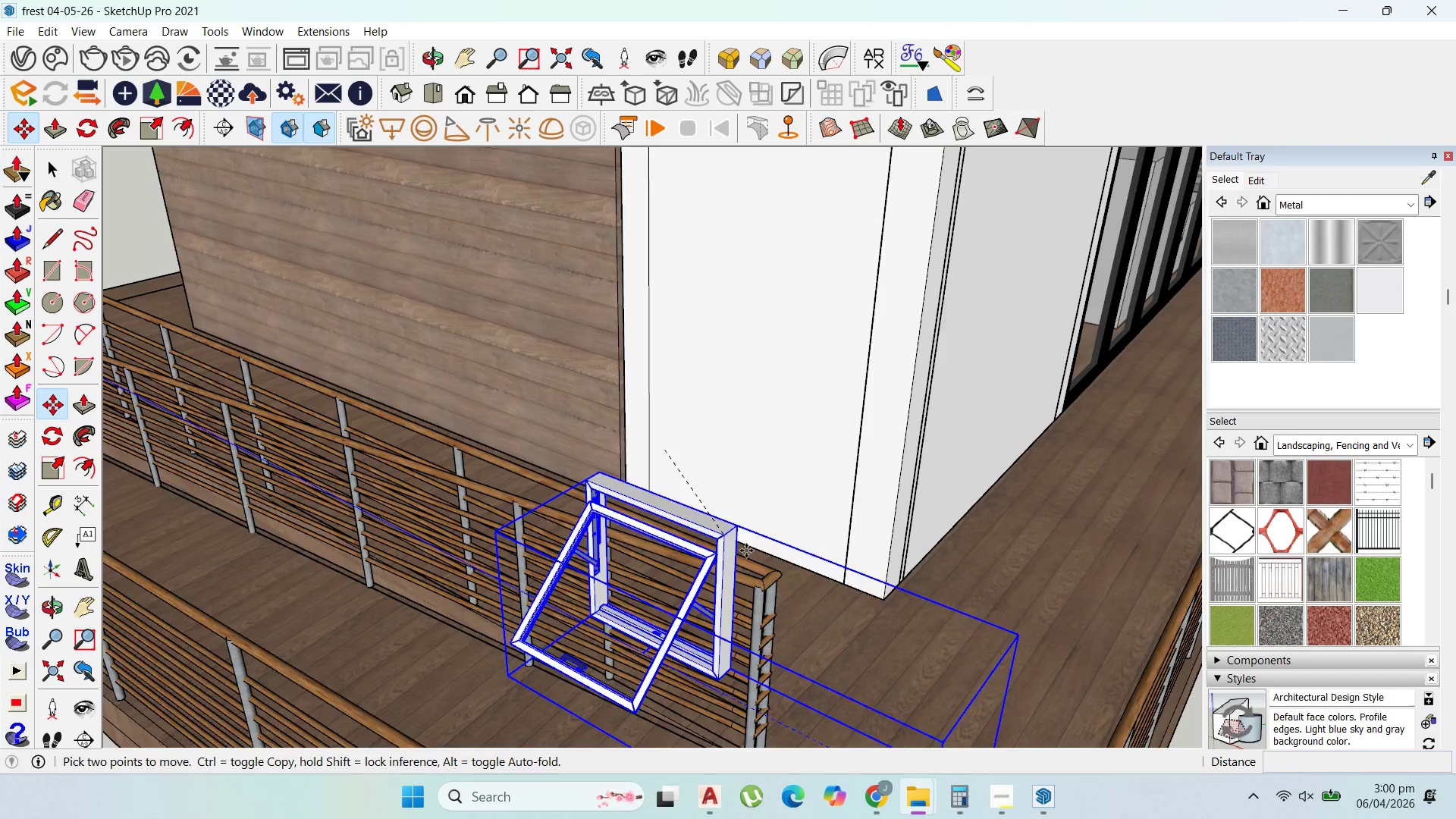 
scroll: coordinate [754, 543], scroll_direction: down, amount: 6.0
 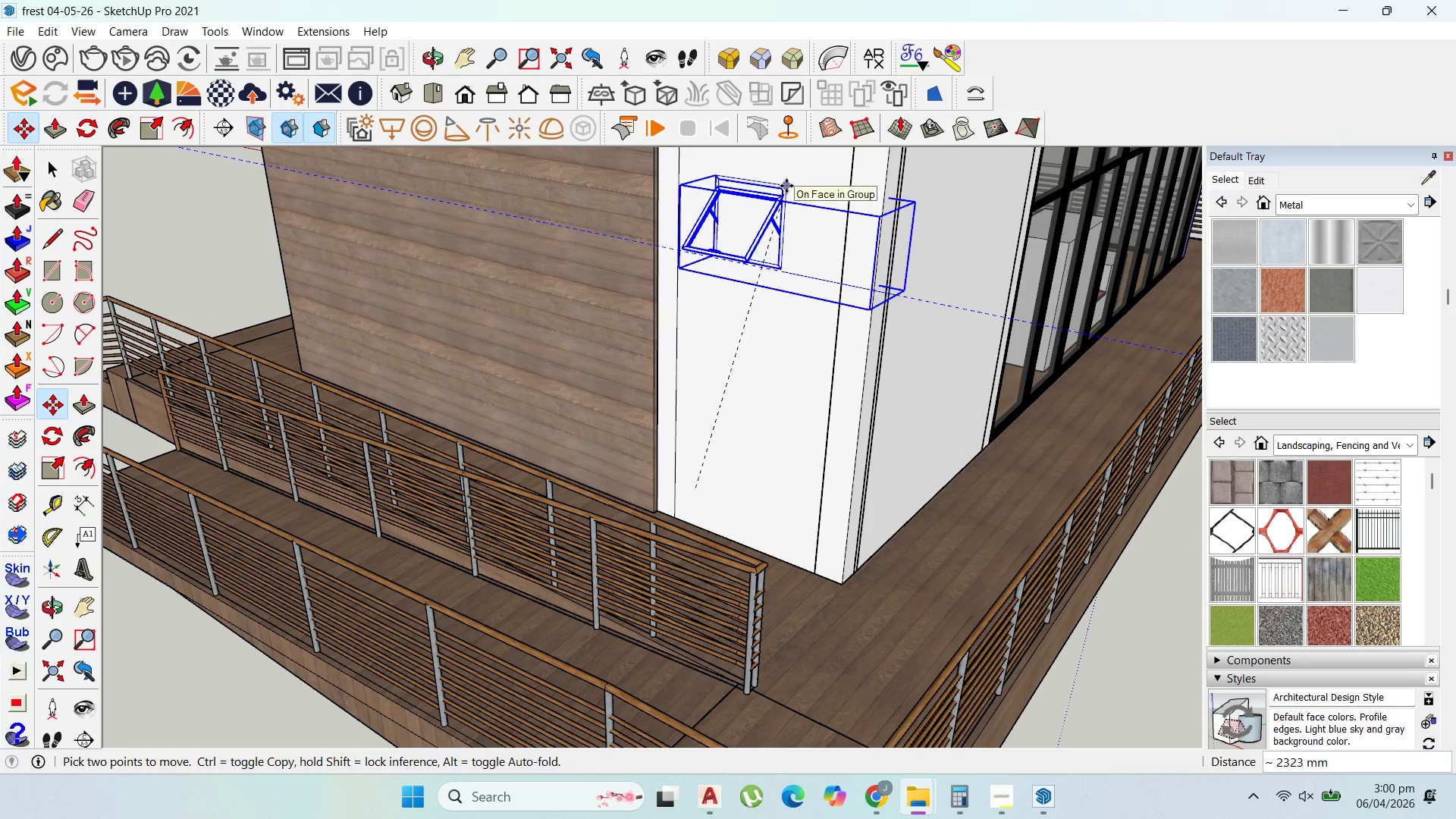 
left_click([786, 185])
 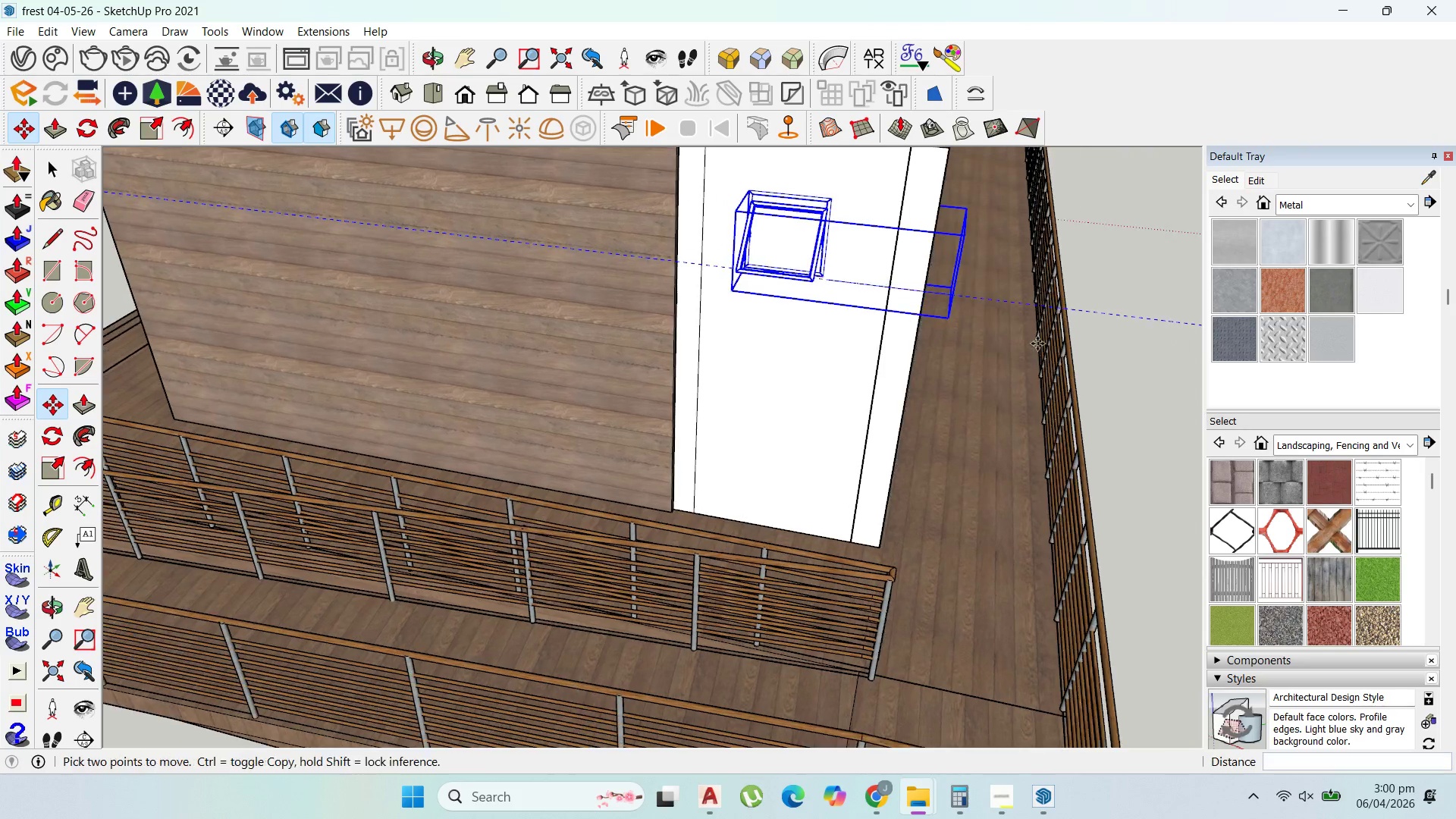 
scroll: coordinate [925, 354], scroll_direction: down, amount: 2.0
 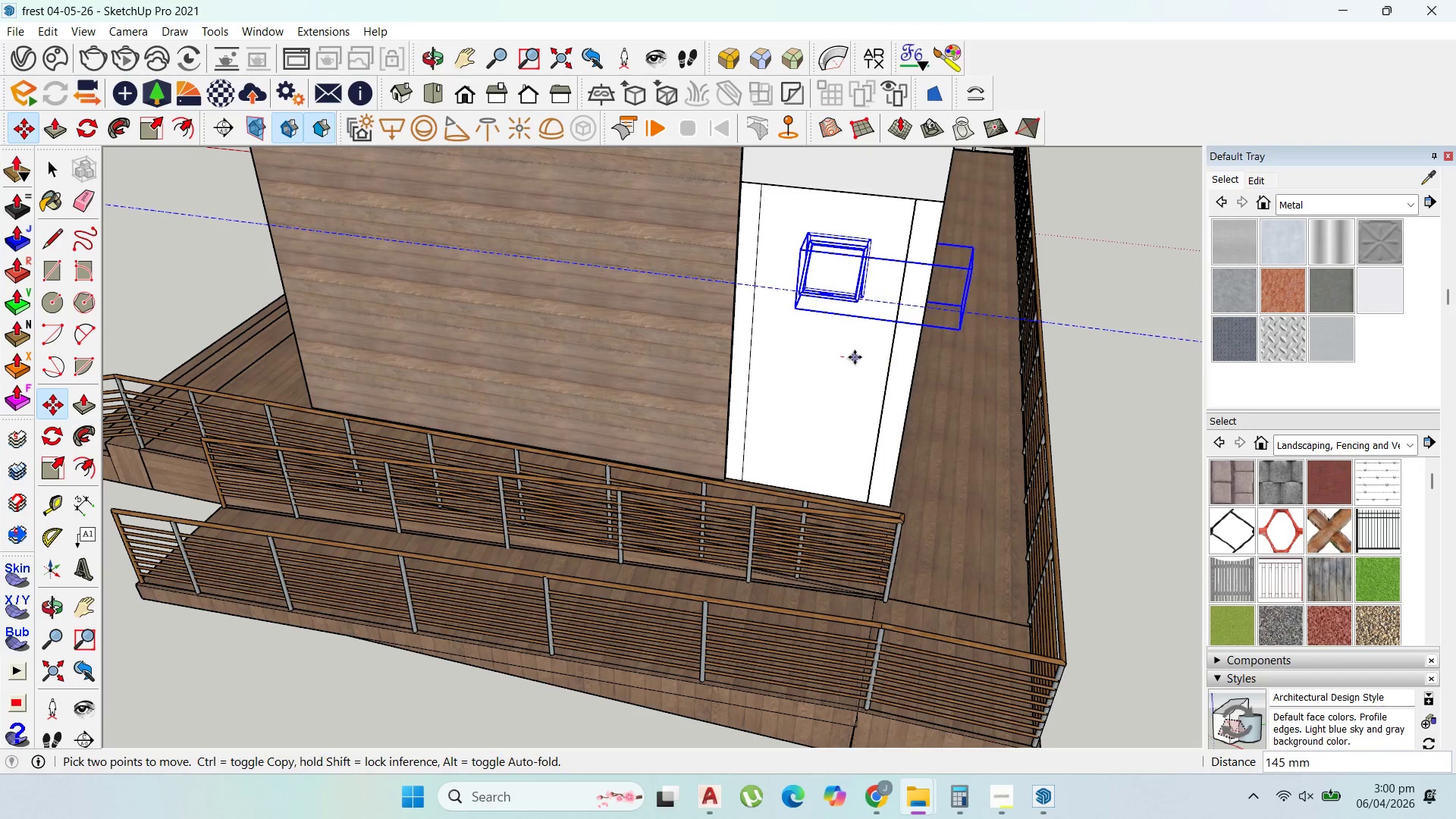 
left_click([854, 356])
 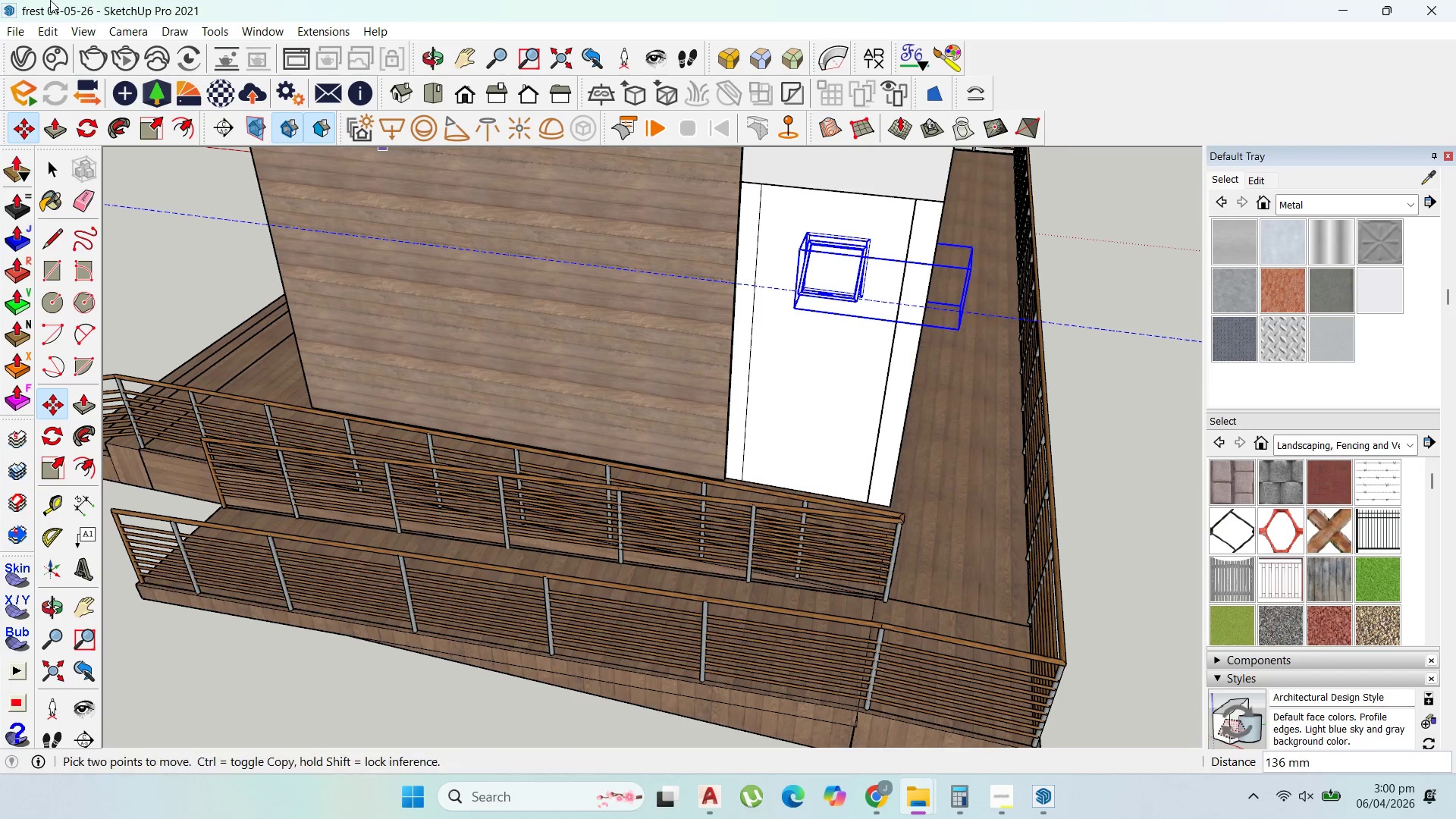 
left_click([47, 162])
 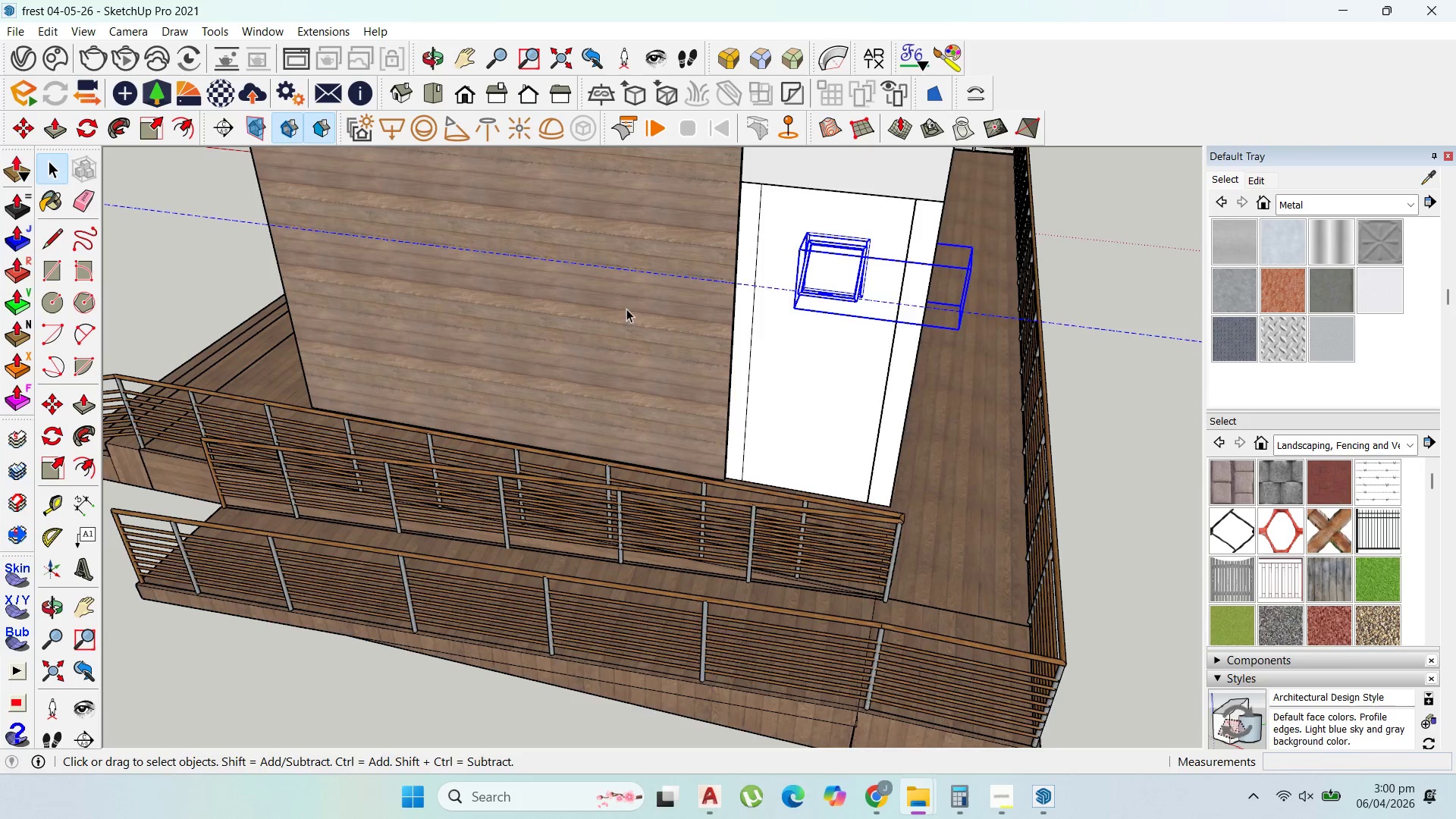 
left_click([912, 178])
 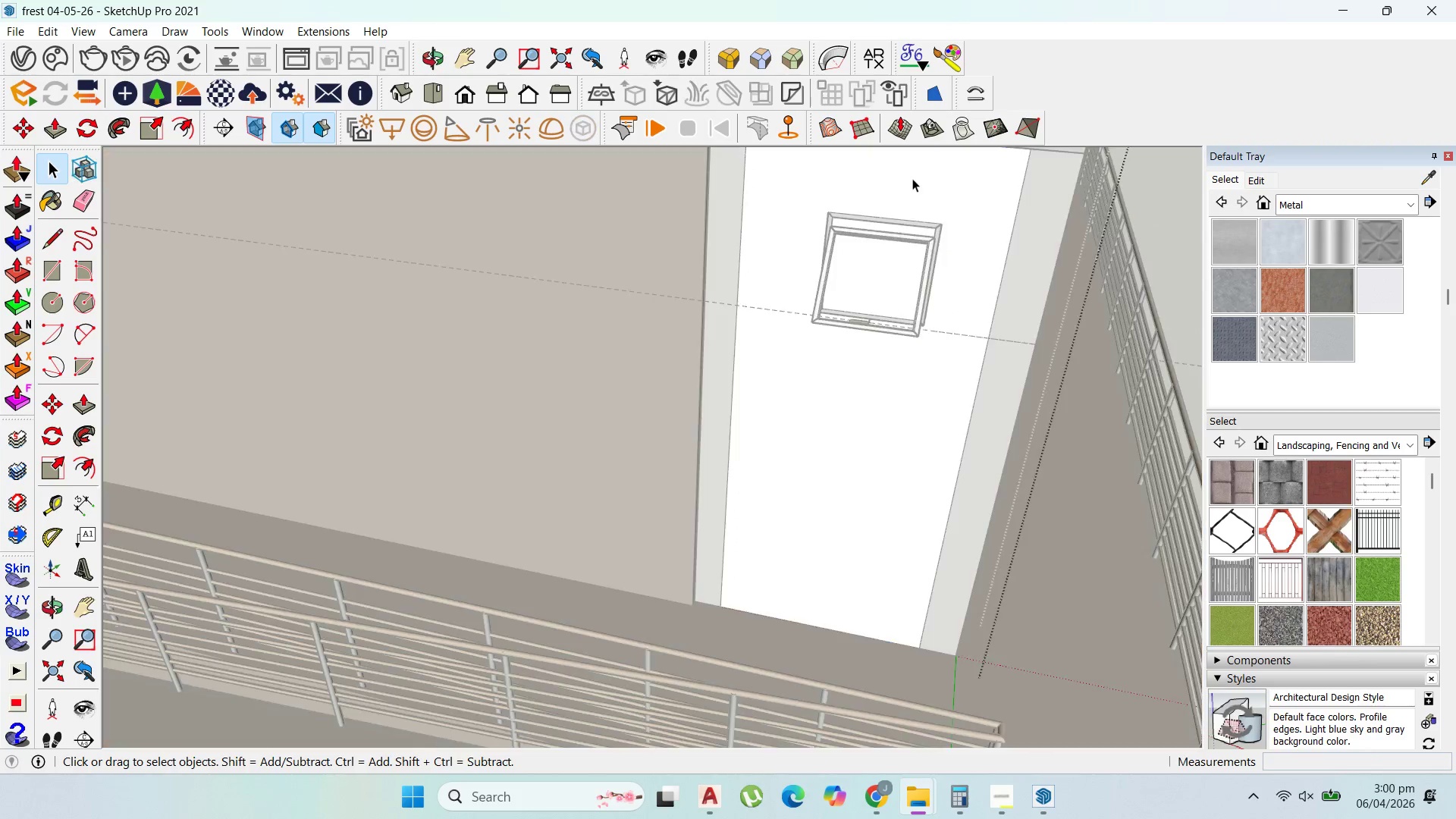 
scroll: coordinate [921, 149], scroll_direction: up, amount: 5.0
 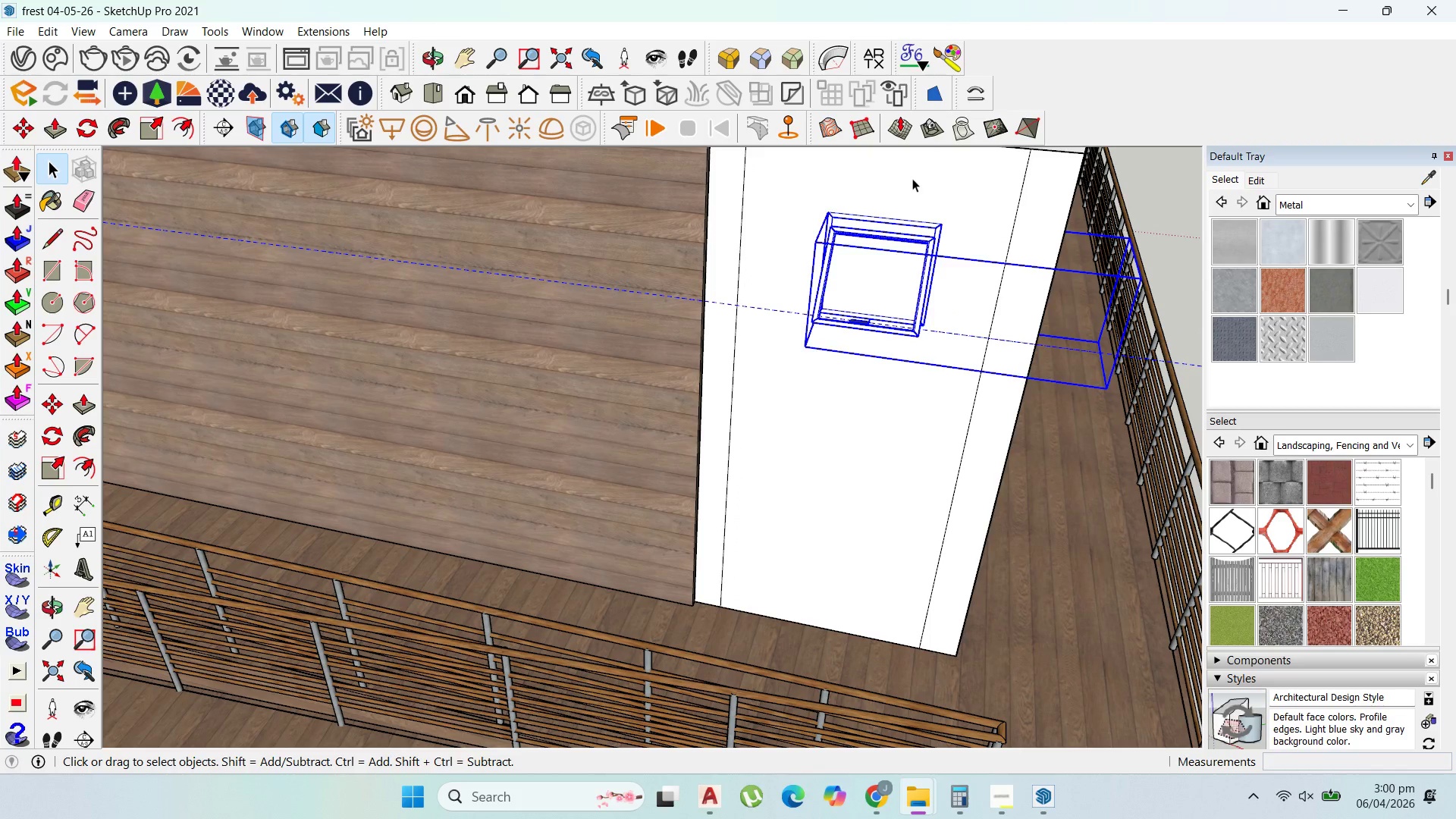 
double_click([912, 178])
 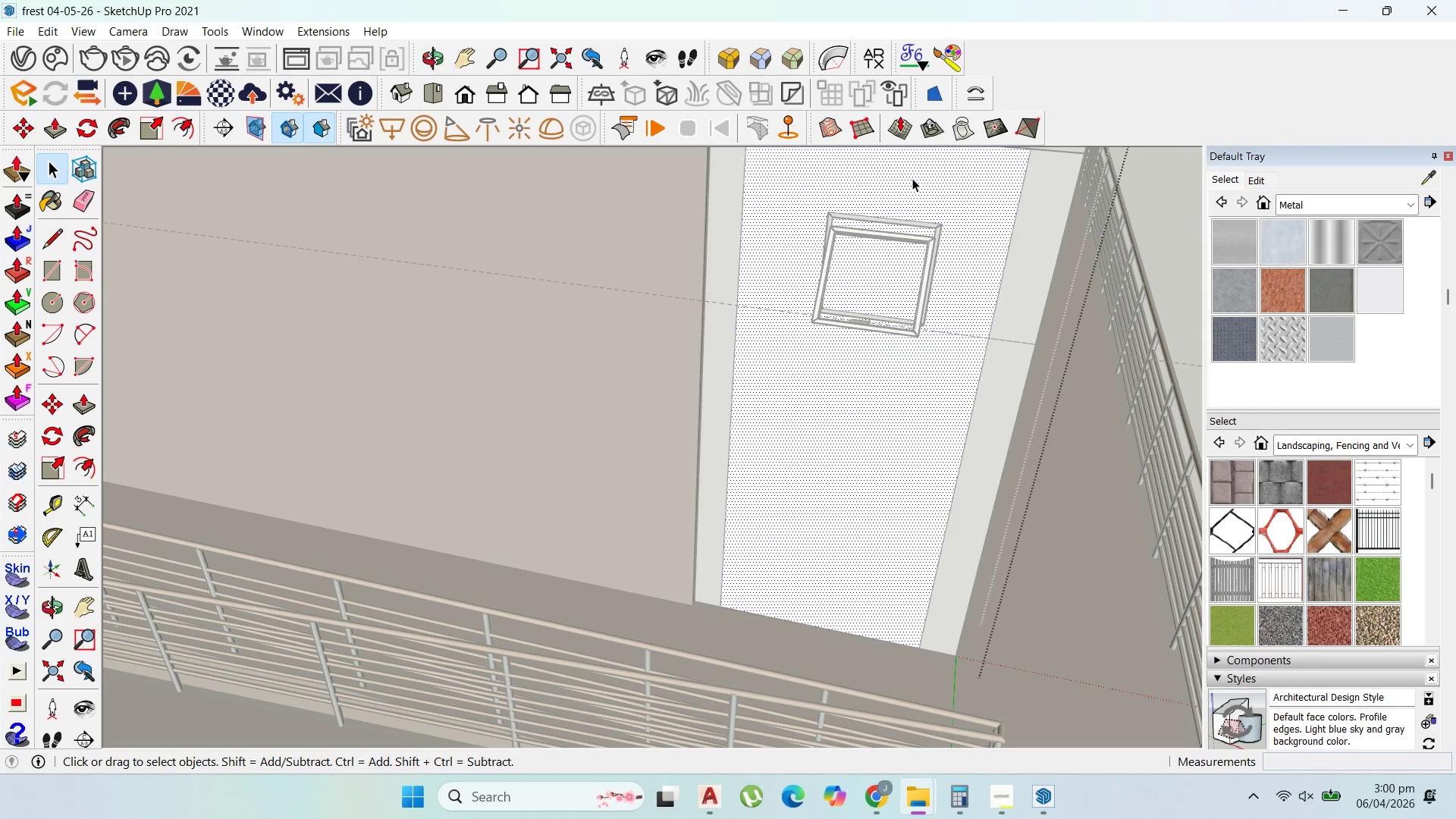 
triple_click([912, 178])
 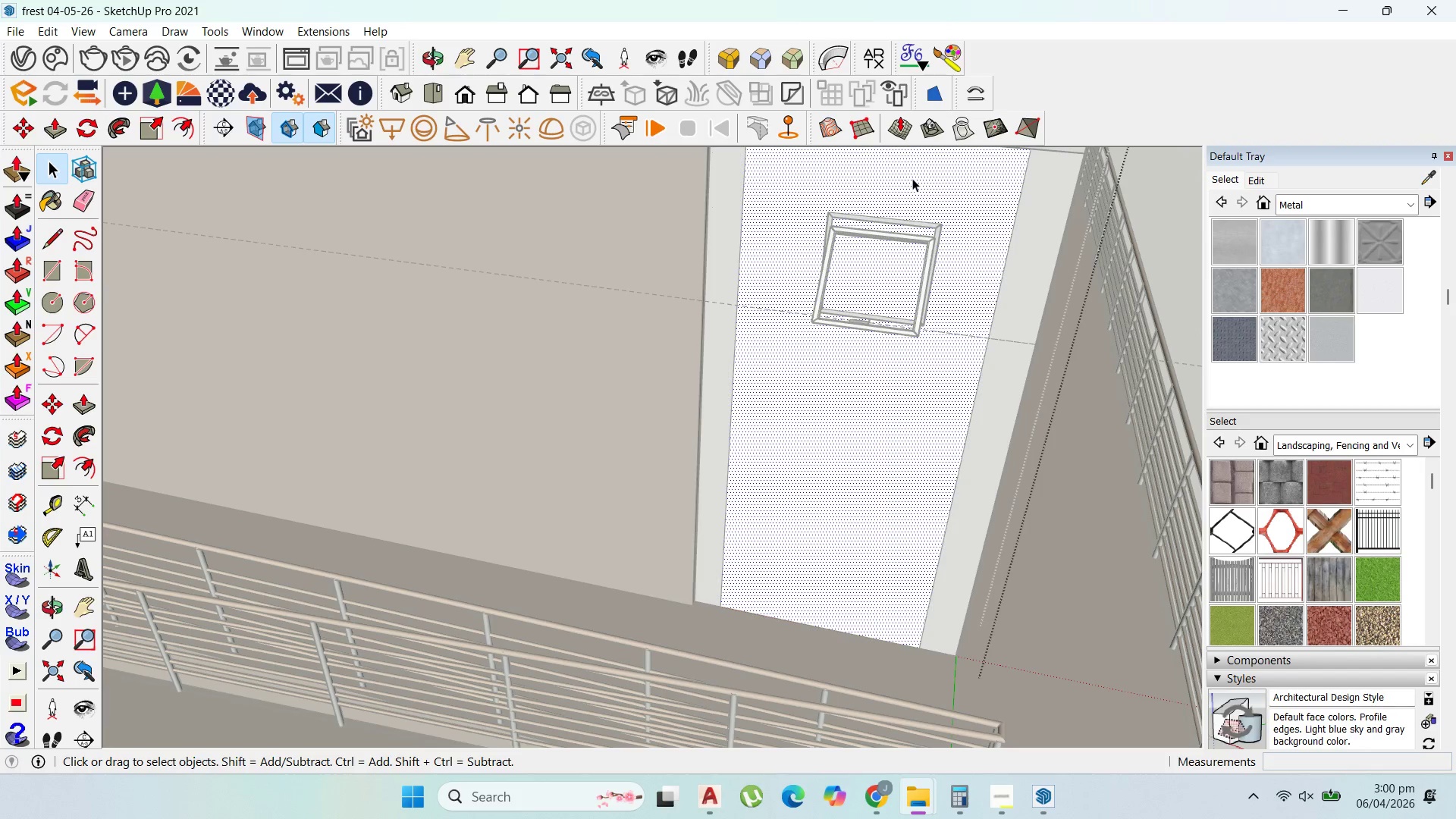 
triple_click([912, 178])
 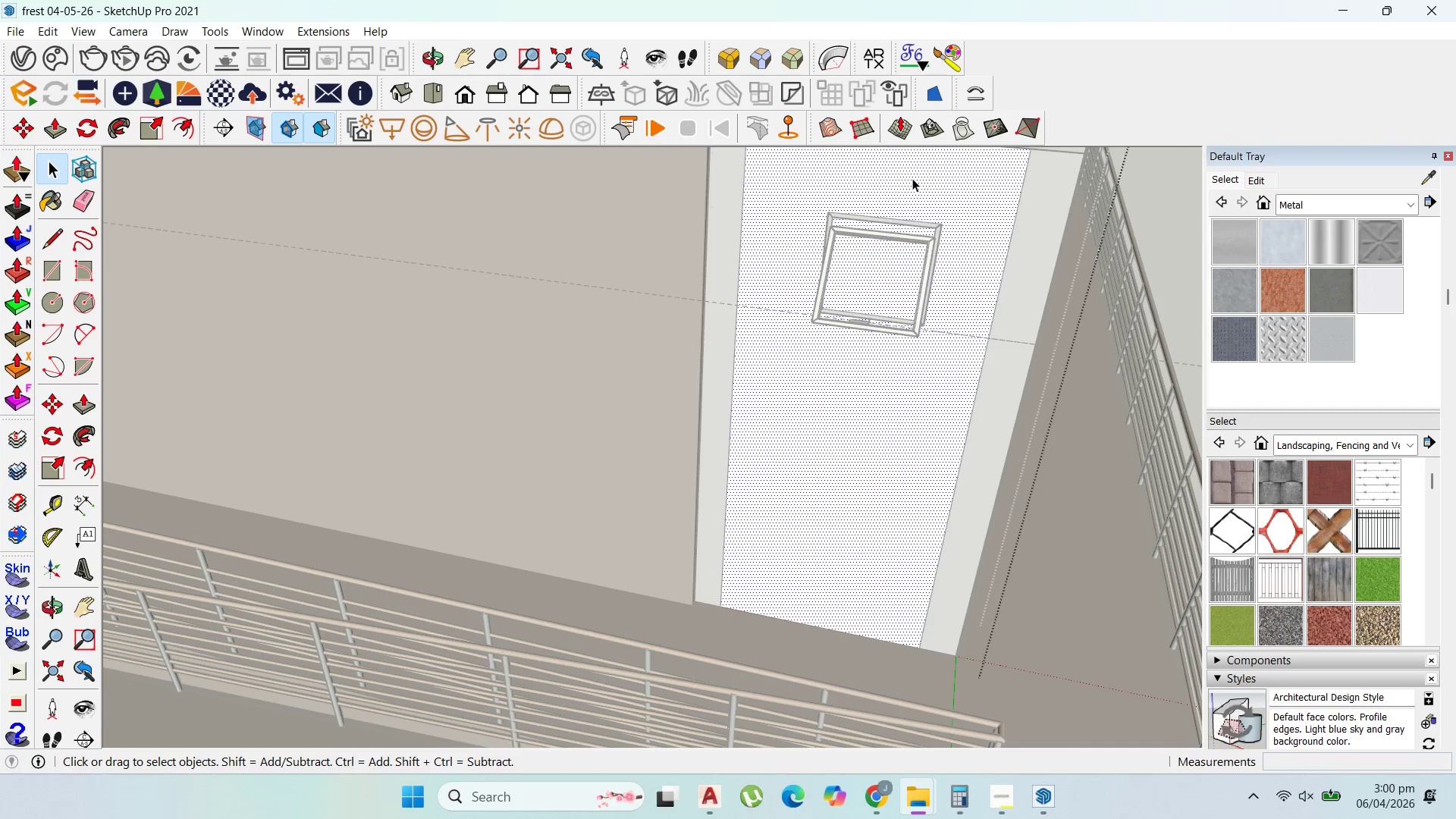 
triple_click([912, 178])
 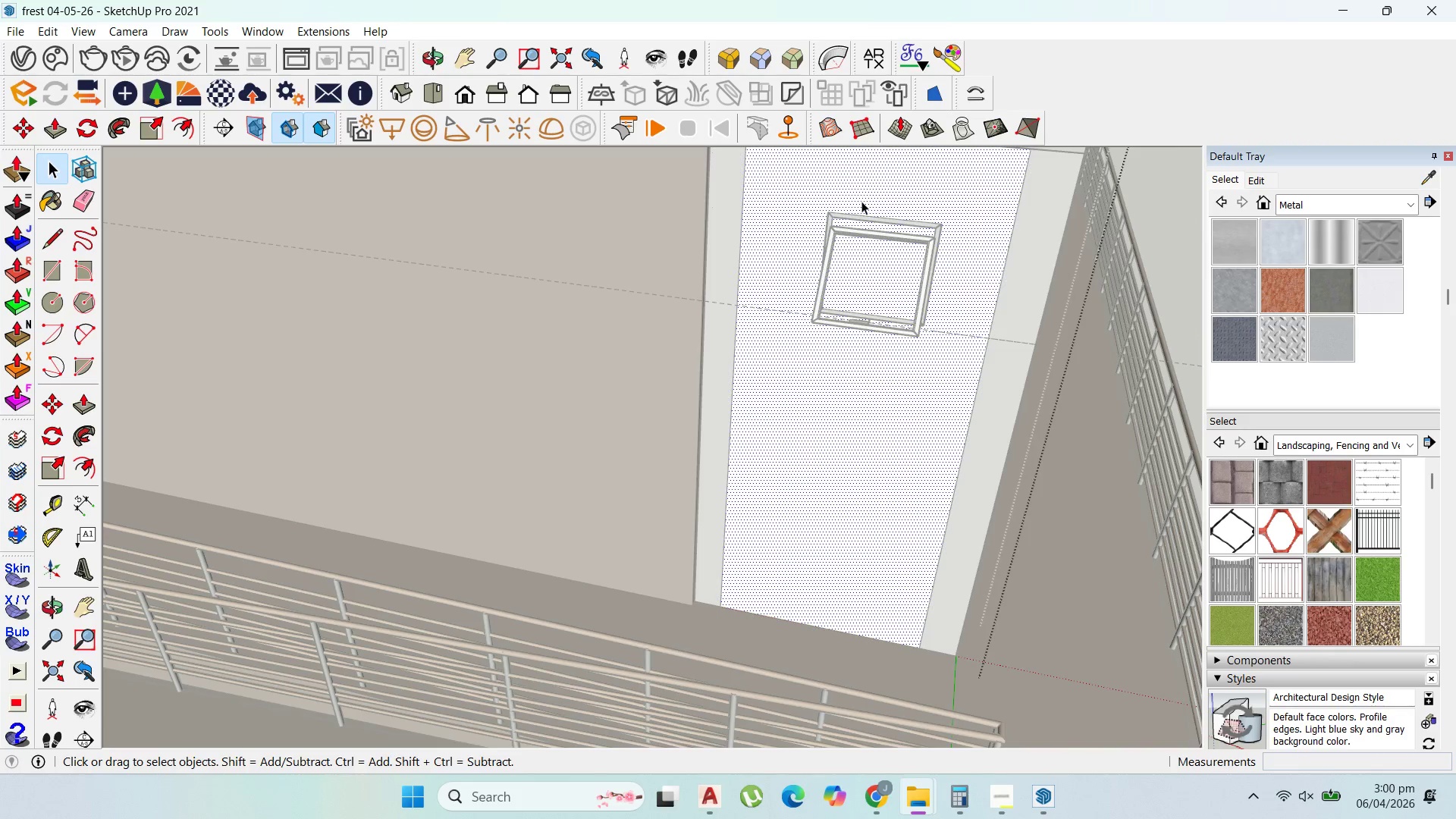 
scroll: coordinate [863, 207], scroll_direction: up, amount: 7.0
 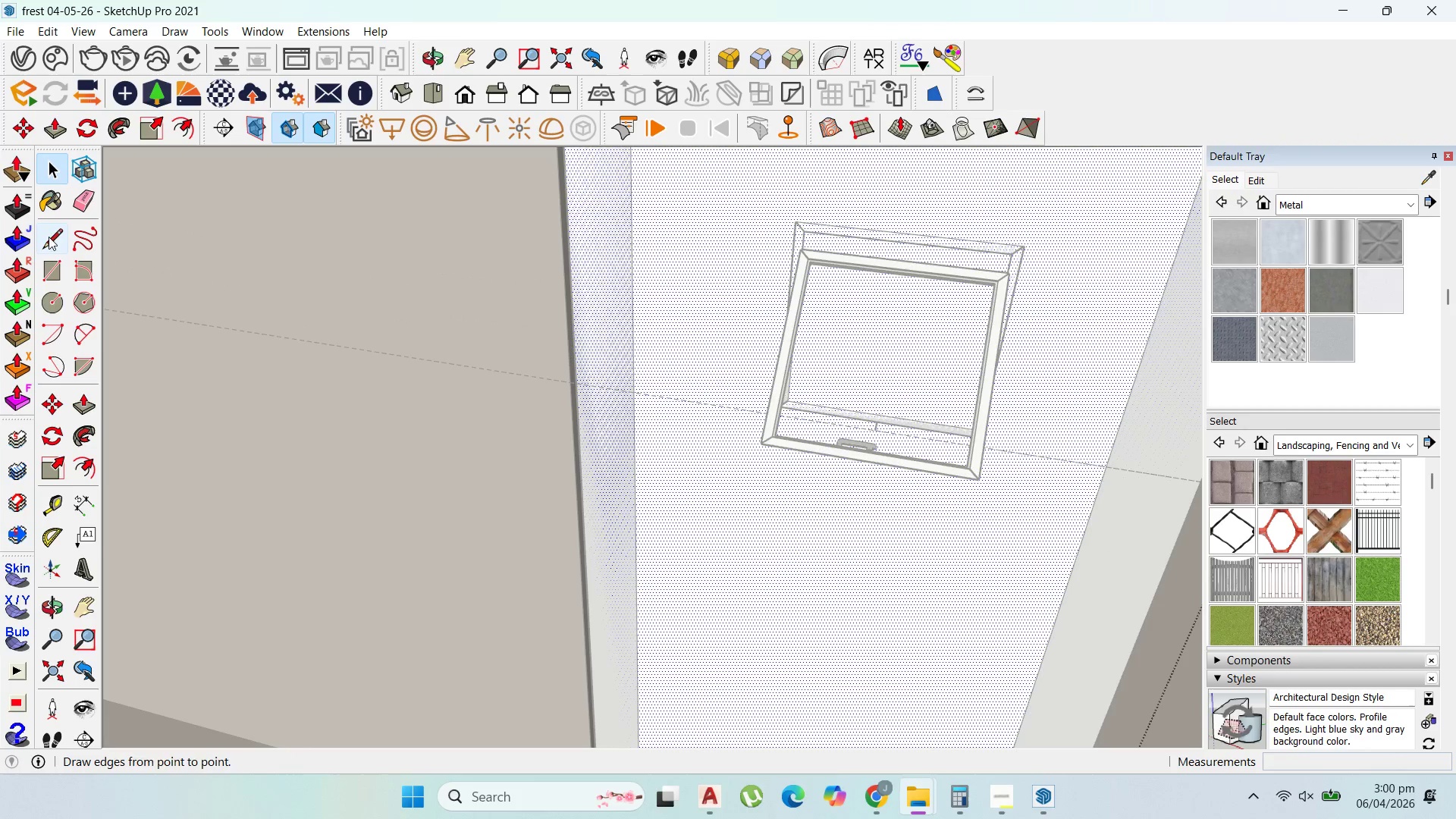 
left_click([46, 268])
 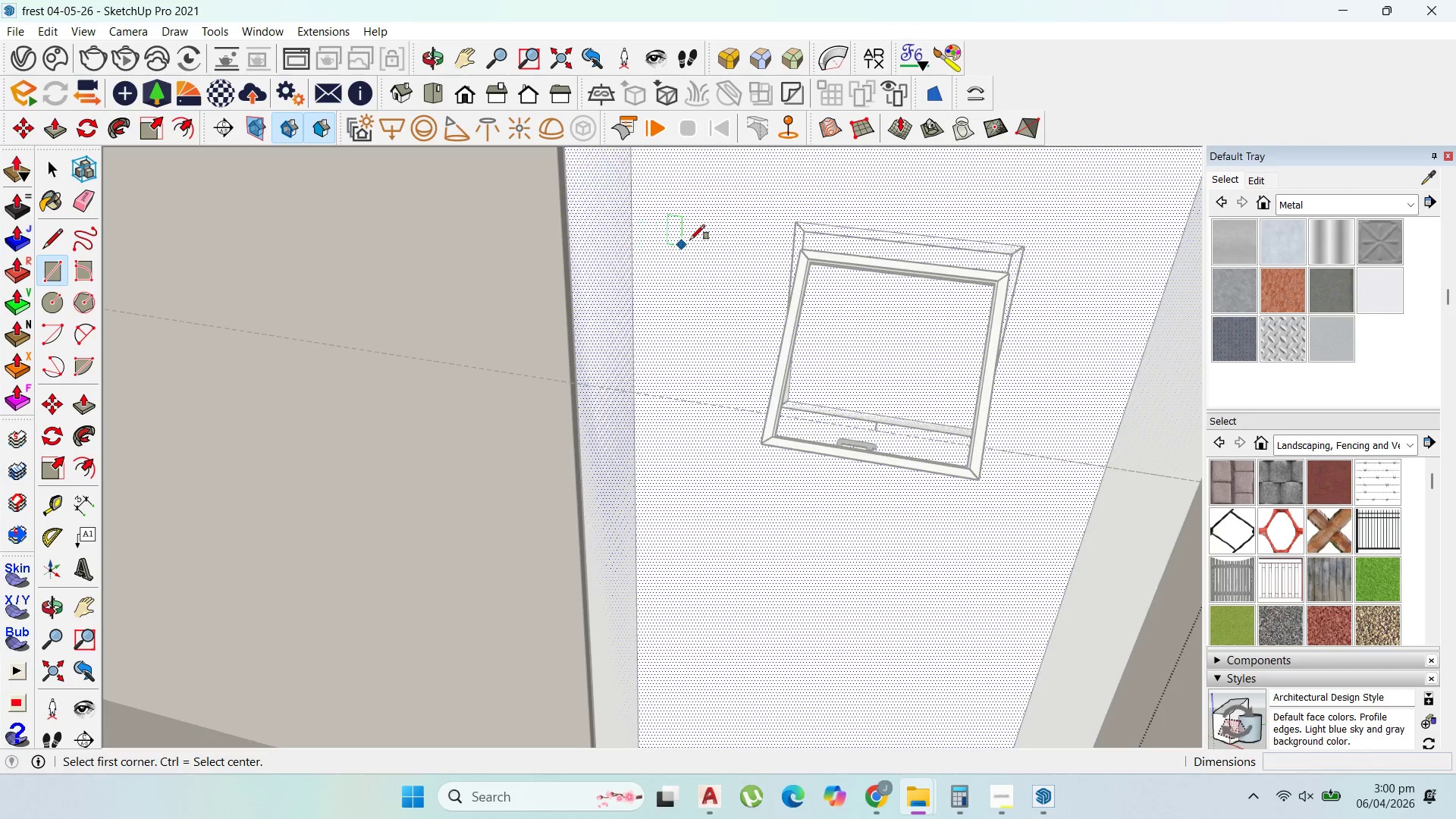 
scroll: coordinate [774, 225], scroll_direction: up, amount: 2.0
 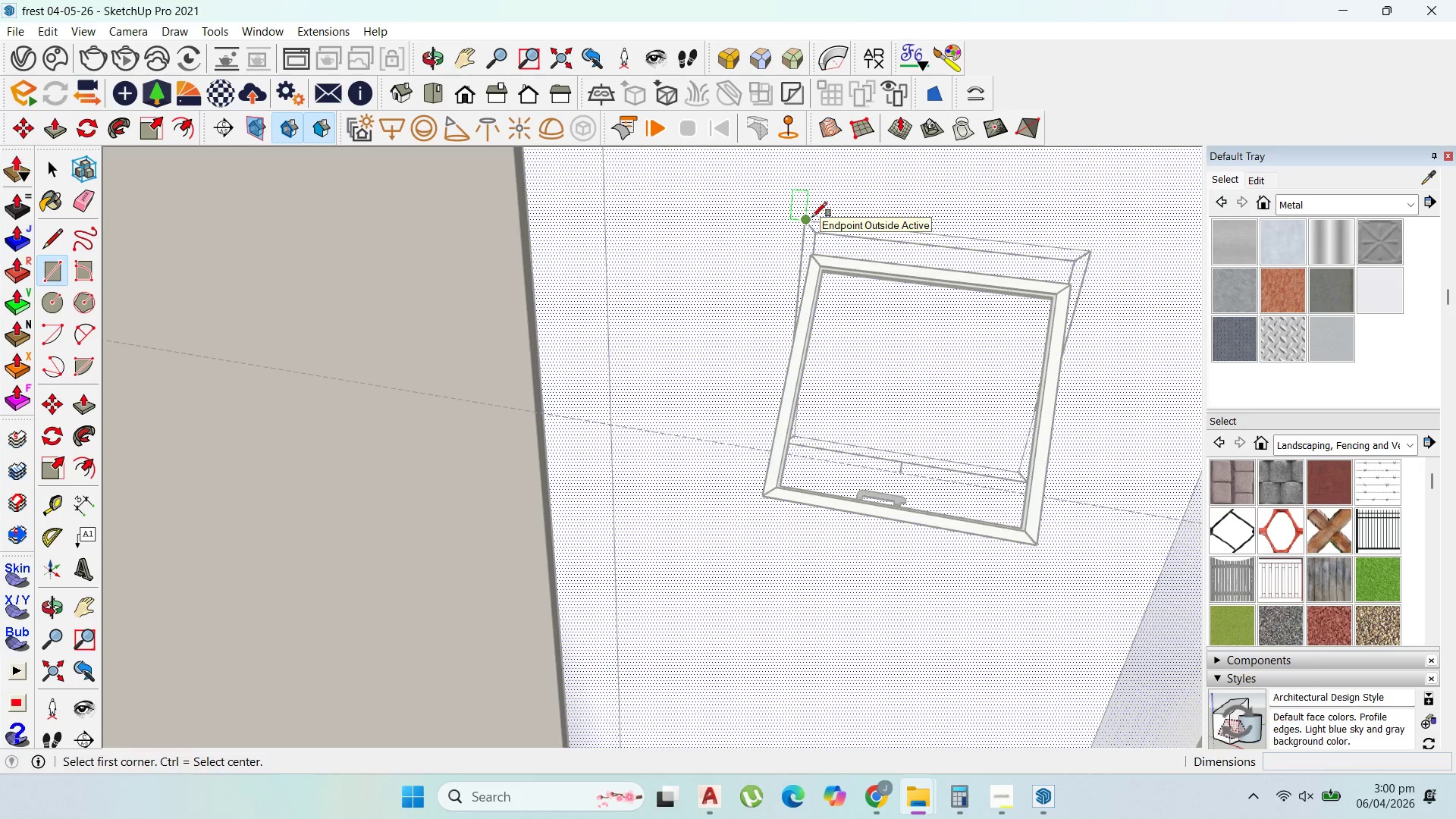 
left_click([812, 217])
 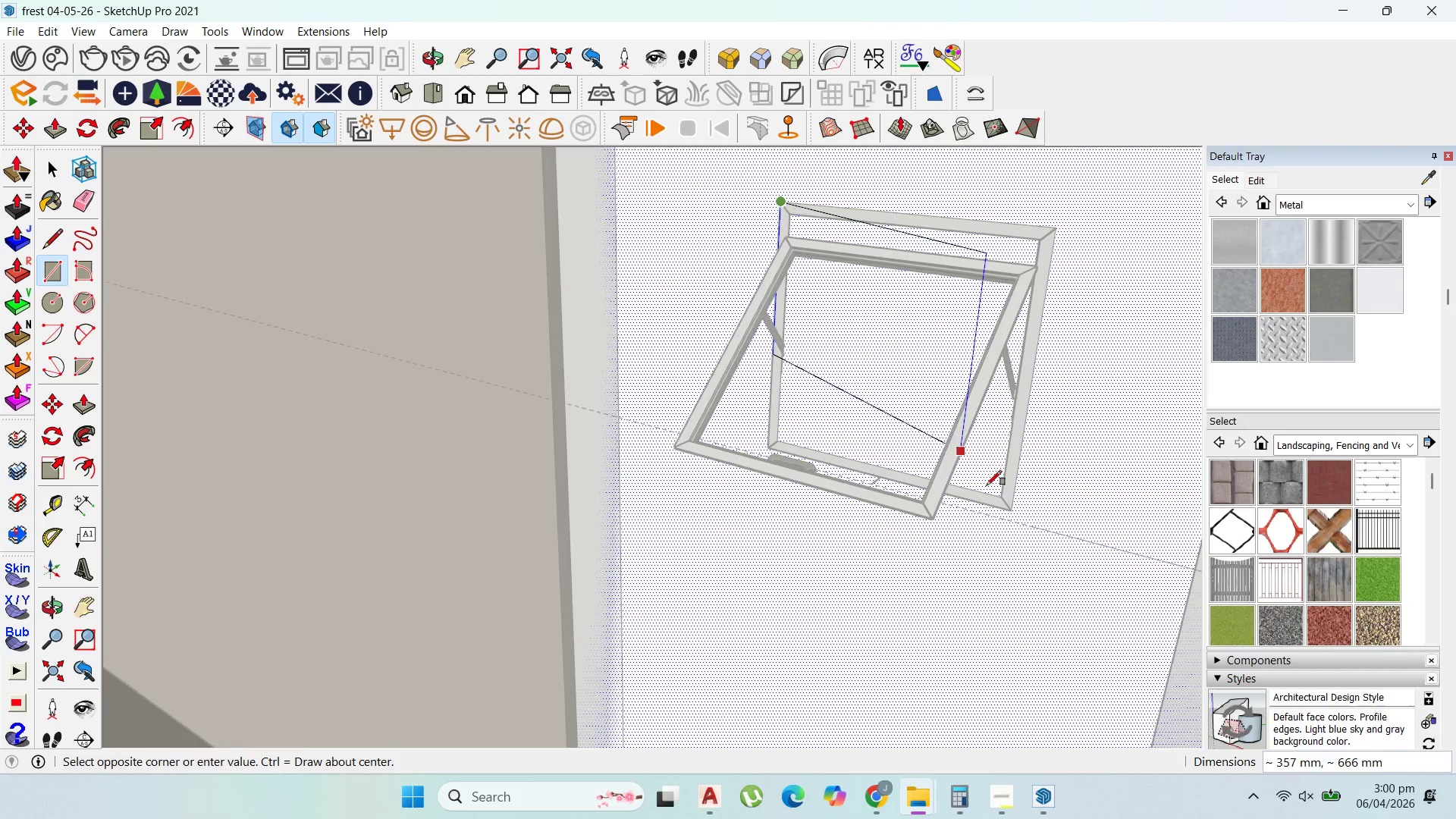 
left_click([1009, 511])
 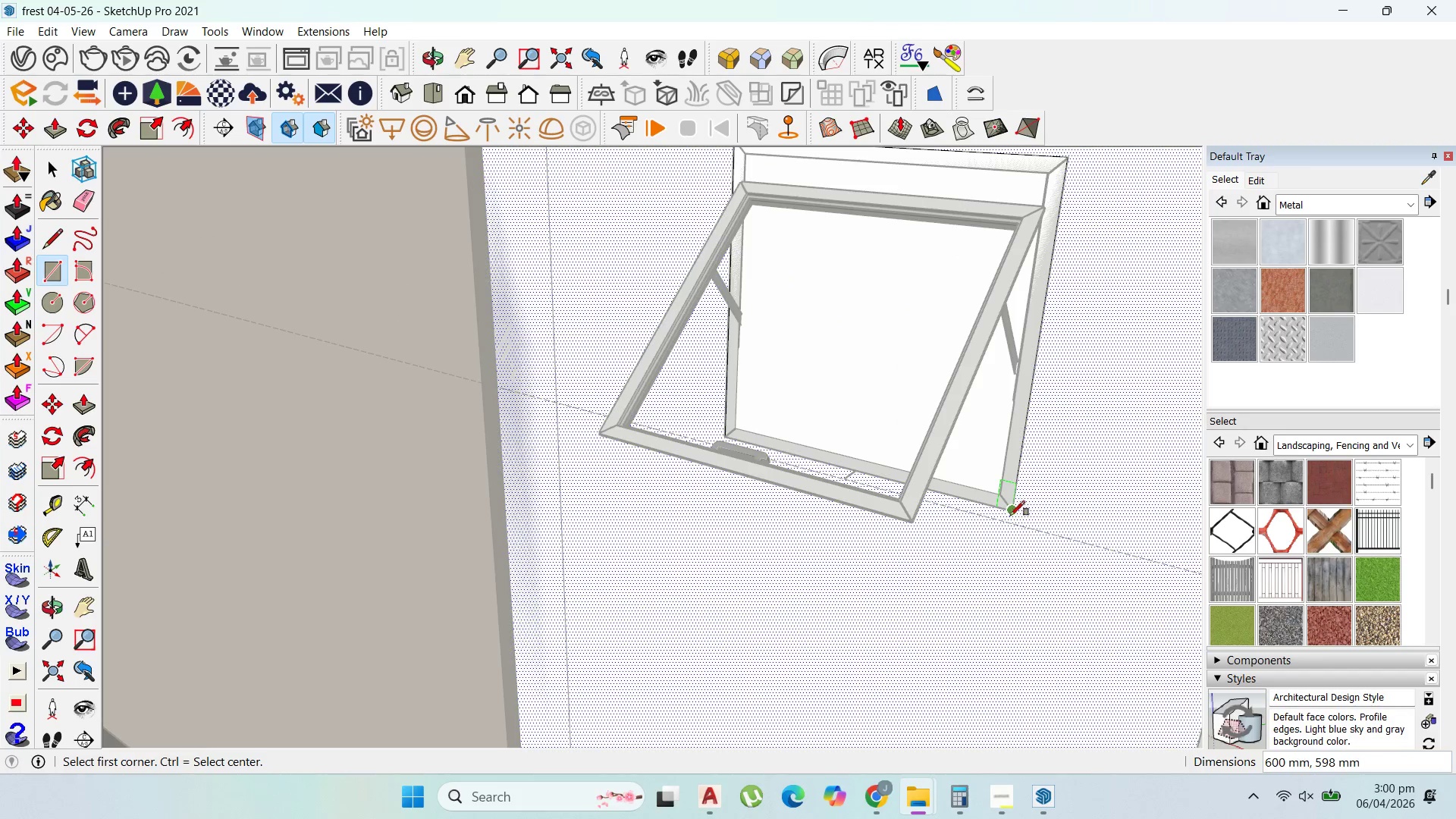 
scroll: coordinate [1009, 510], scroll_direction: up, amount: 2.0
 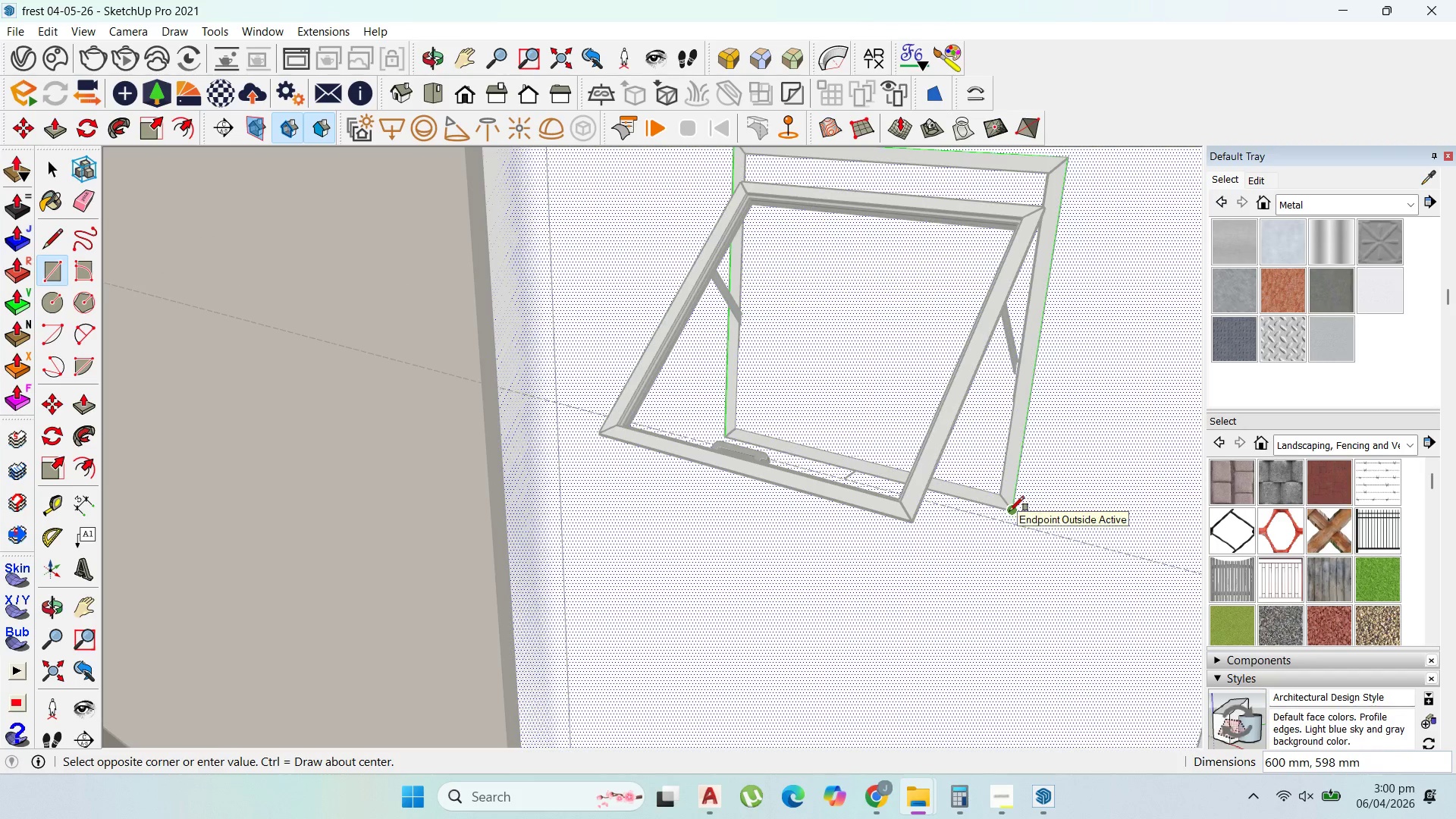 
scroll: coordinate [1012, 520], scroll_direction: down, amount: 2.0
 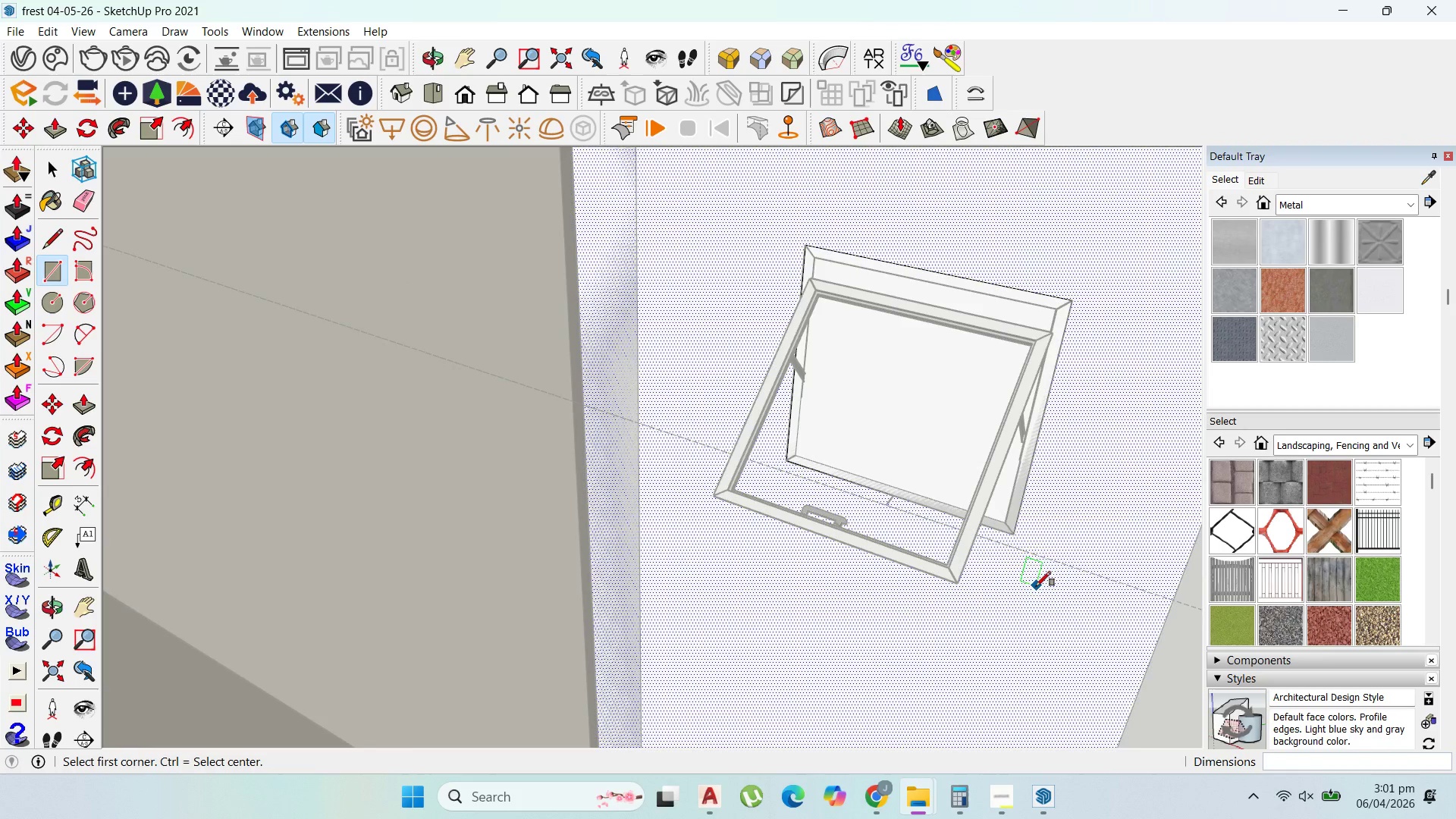 
key(P)
 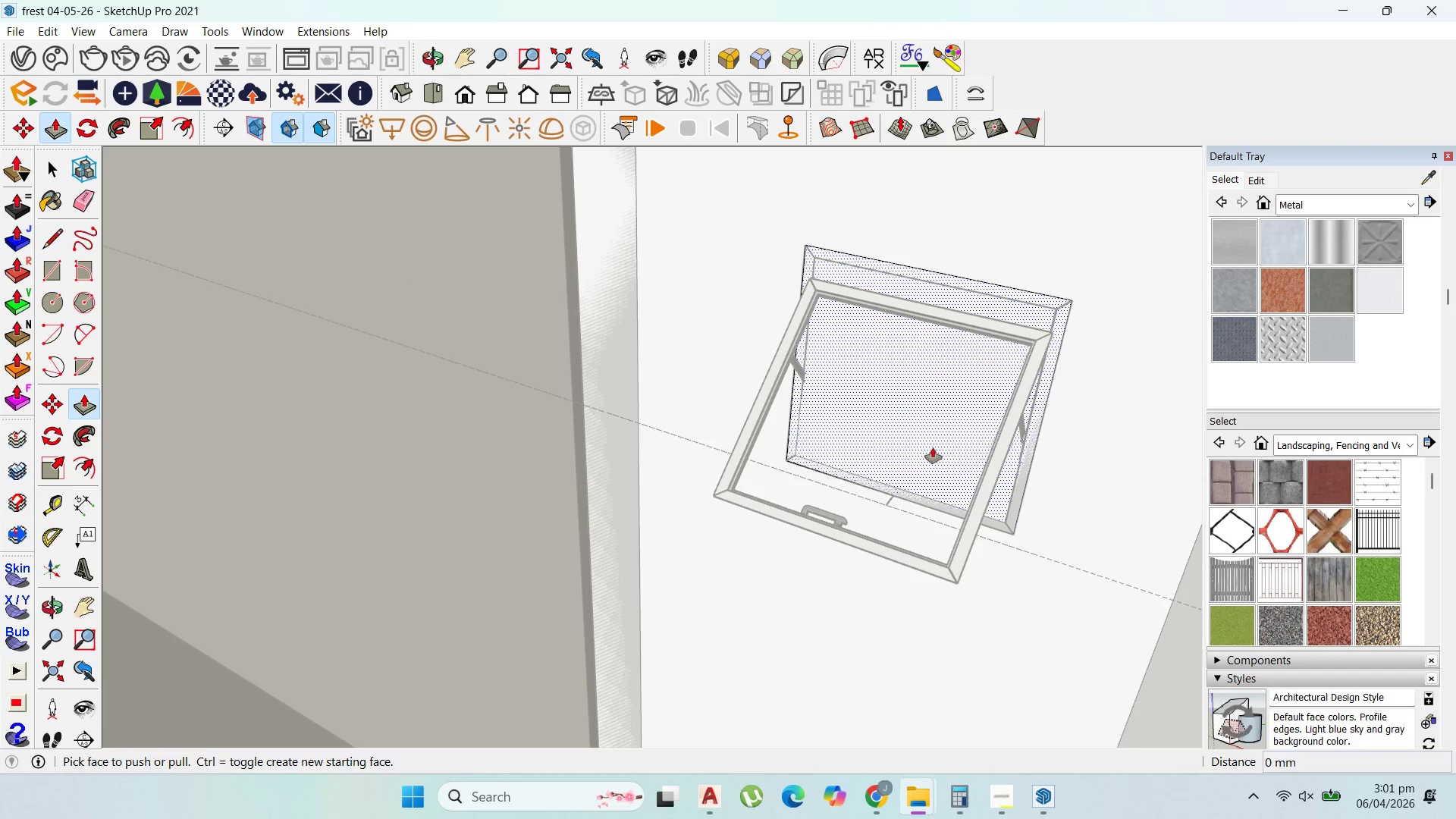 
scroll: coordinate [1028, 566], scroll_direction: none, amount: 0.0
 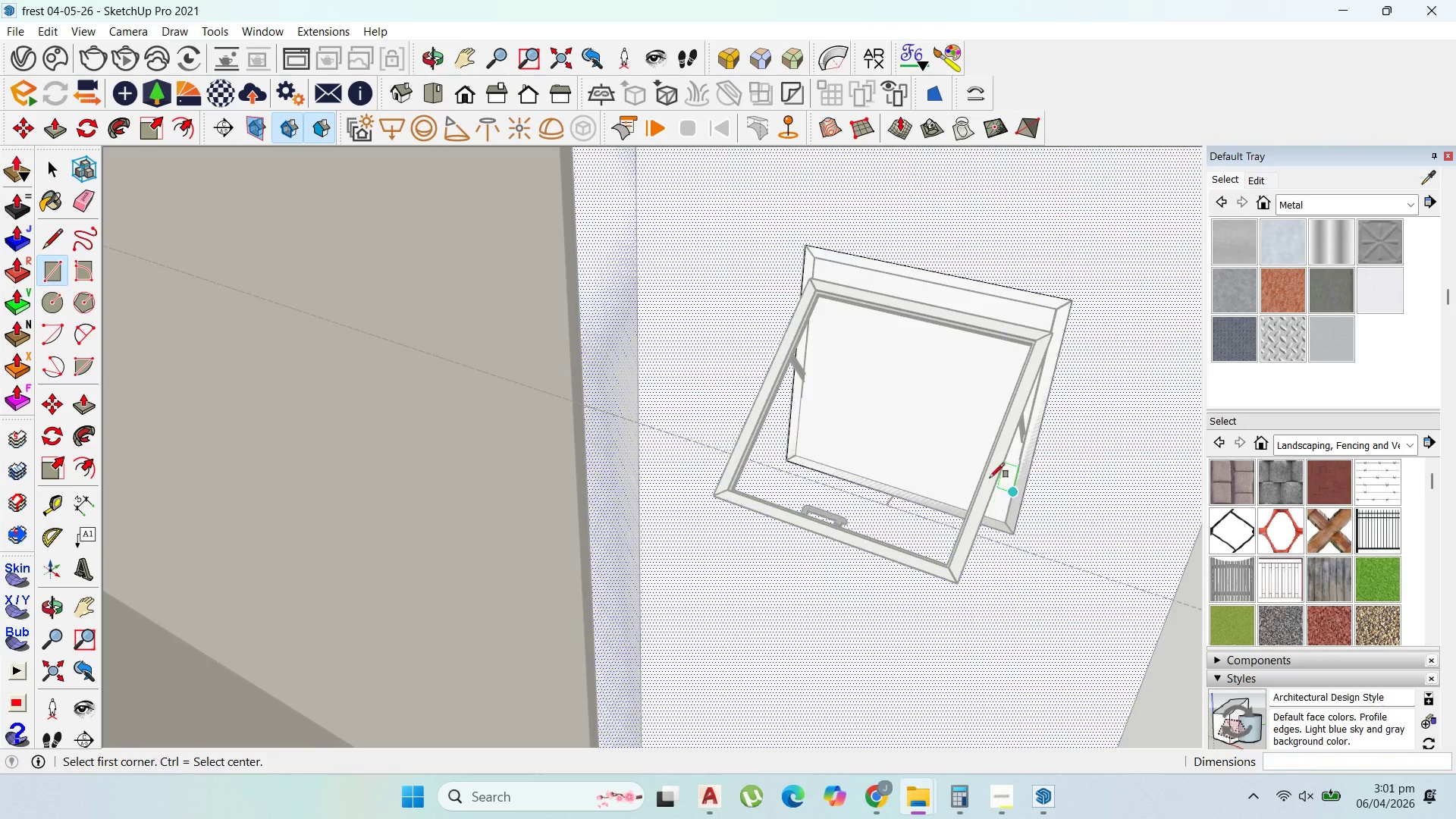 
left_click_drag(start_coordinate=[933, 447], to_coordinate=[861, 453])
 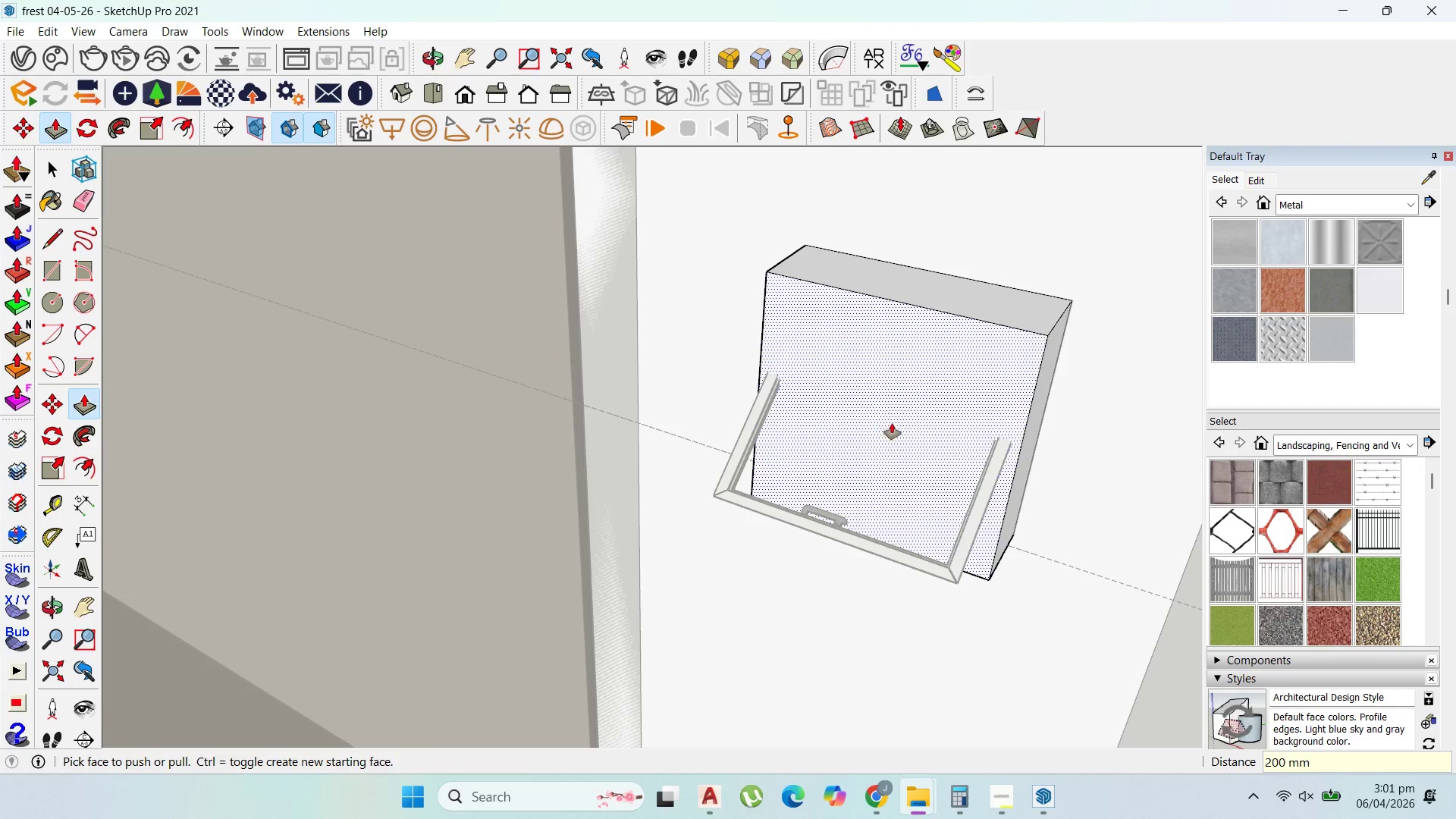 
type(200)
 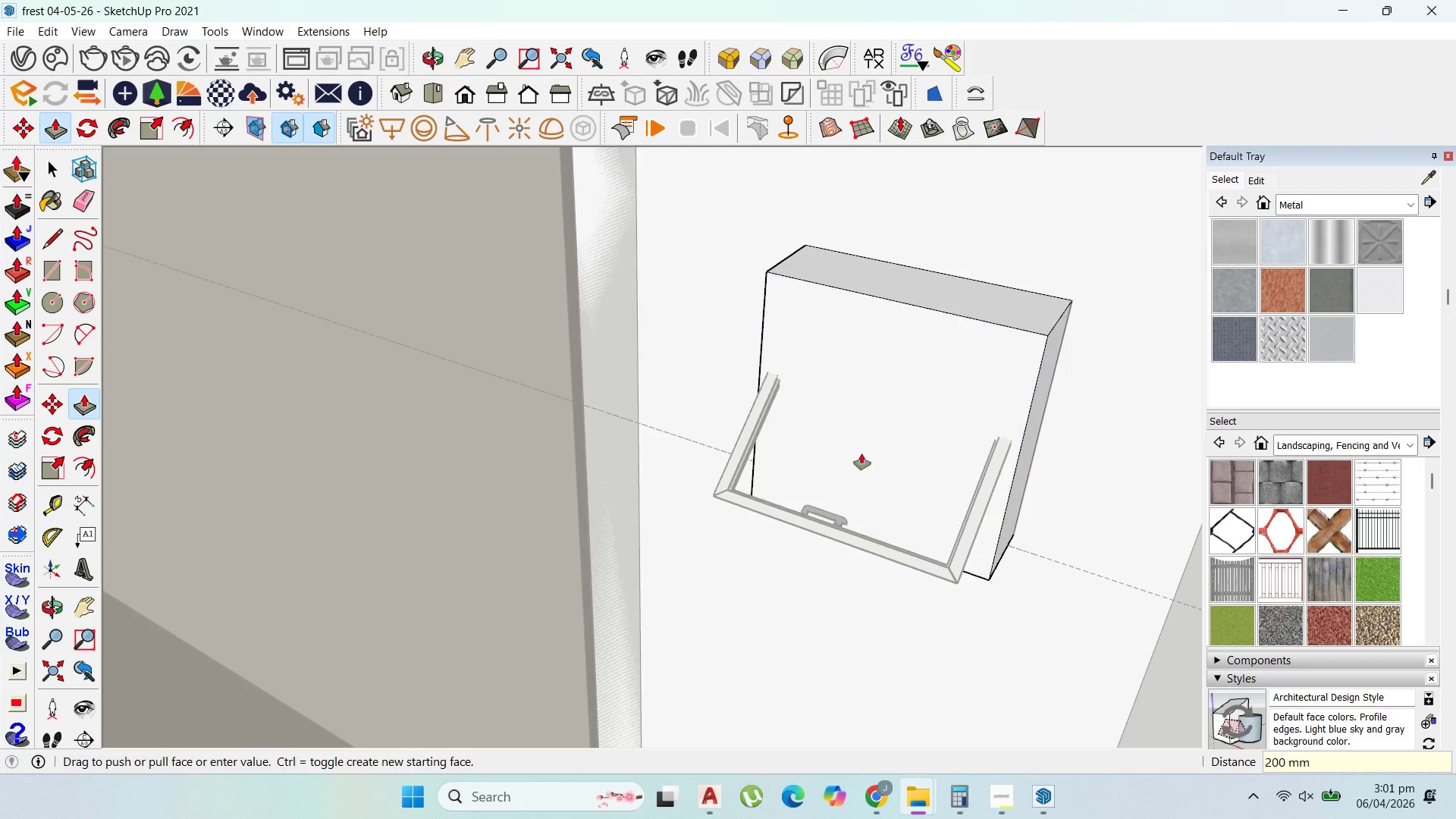 
key(Enter)